 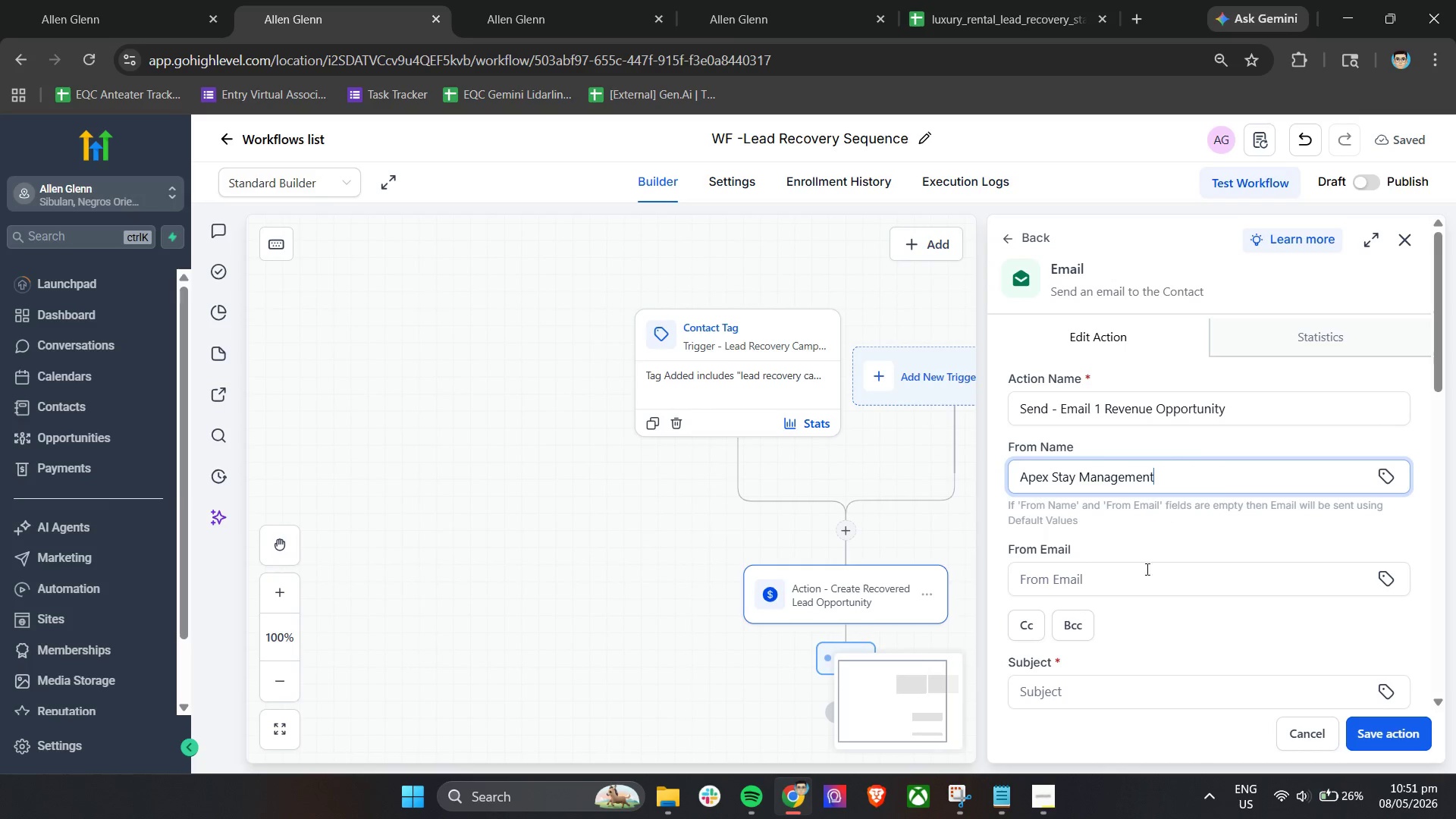 
left_click([1109, 582])
 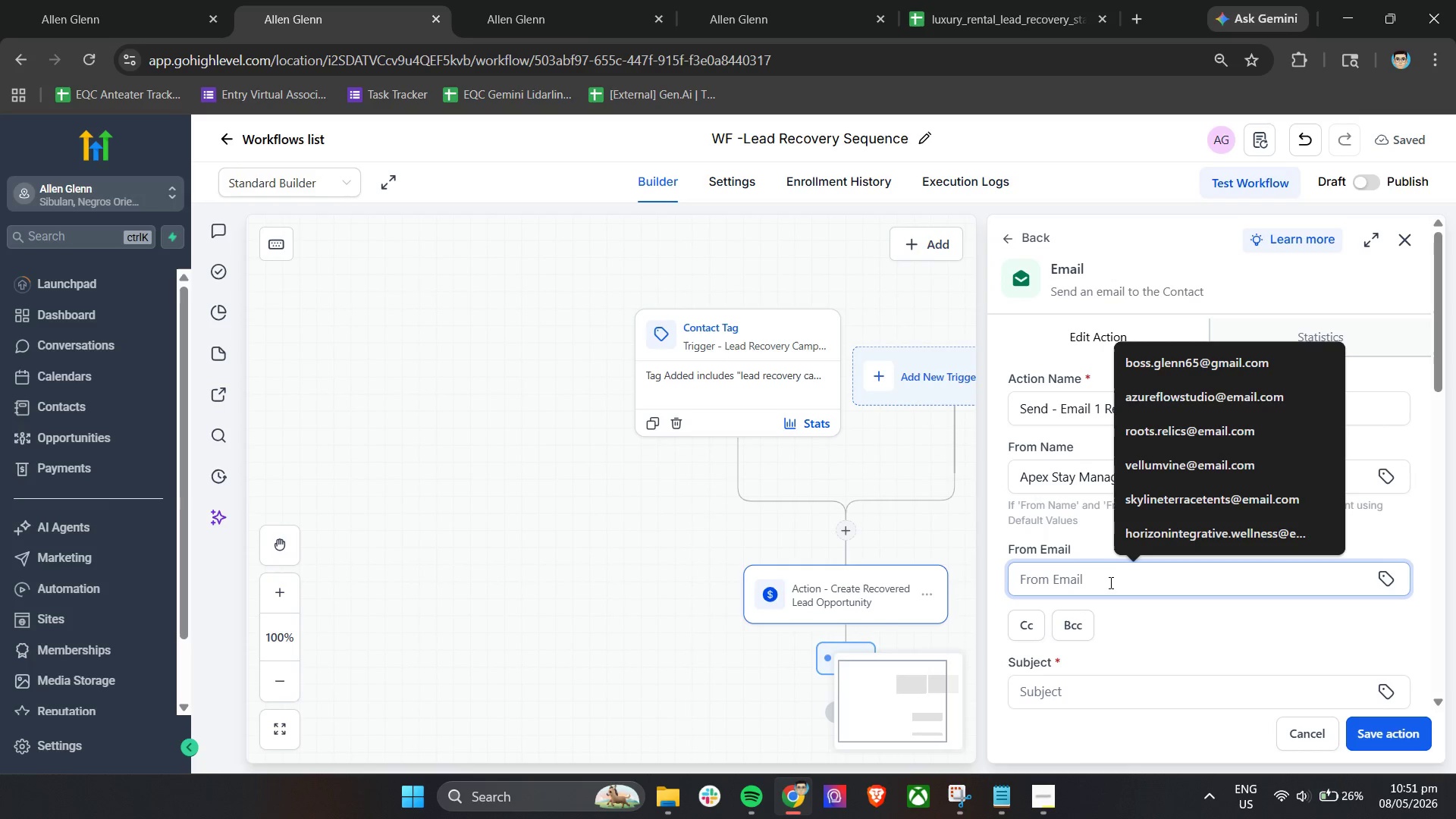 
type(apexstay.management@email.com)
 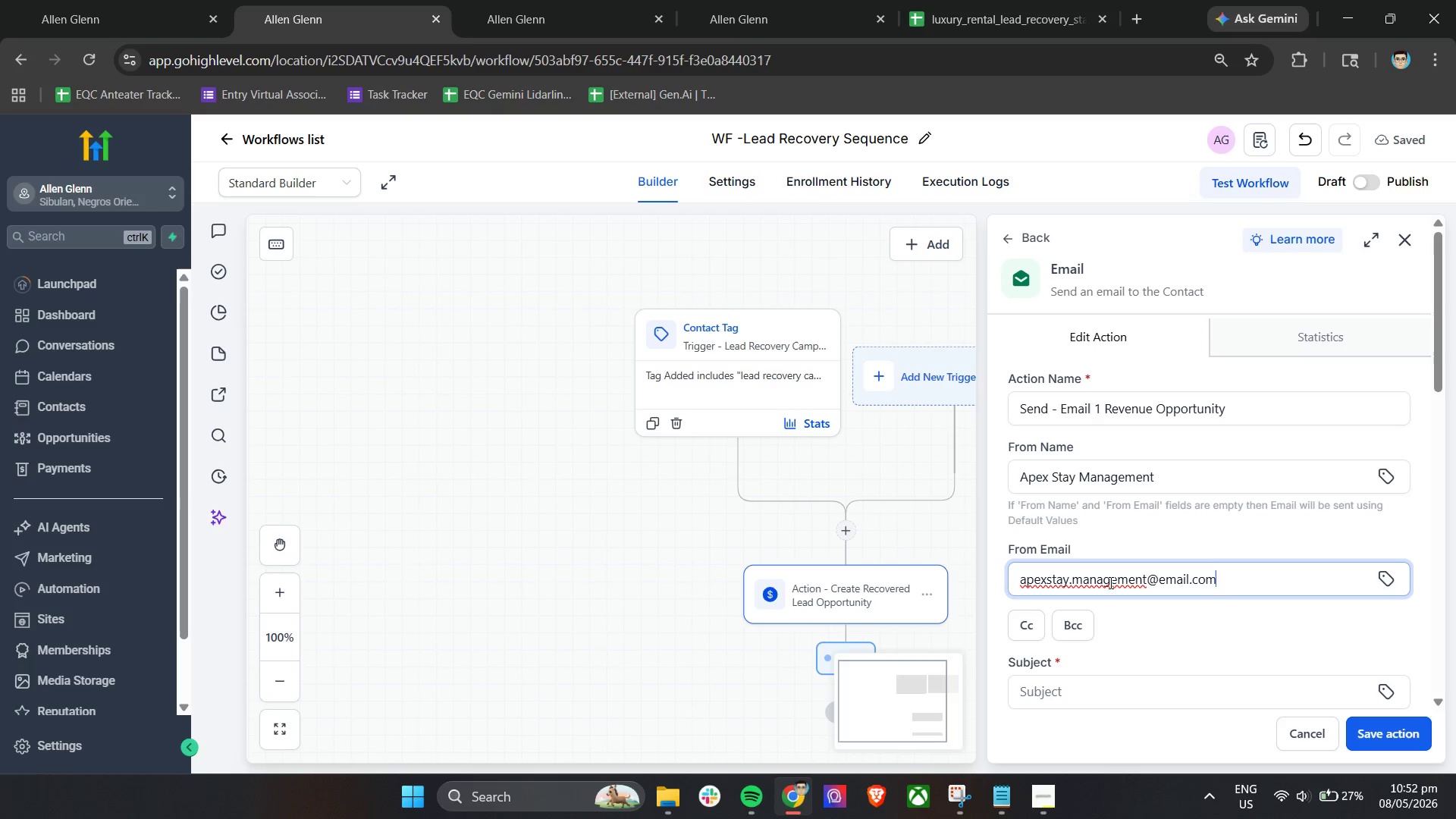 
scroll: coordinate [1108, 582], scroll_direction: down, amount: 1.0
 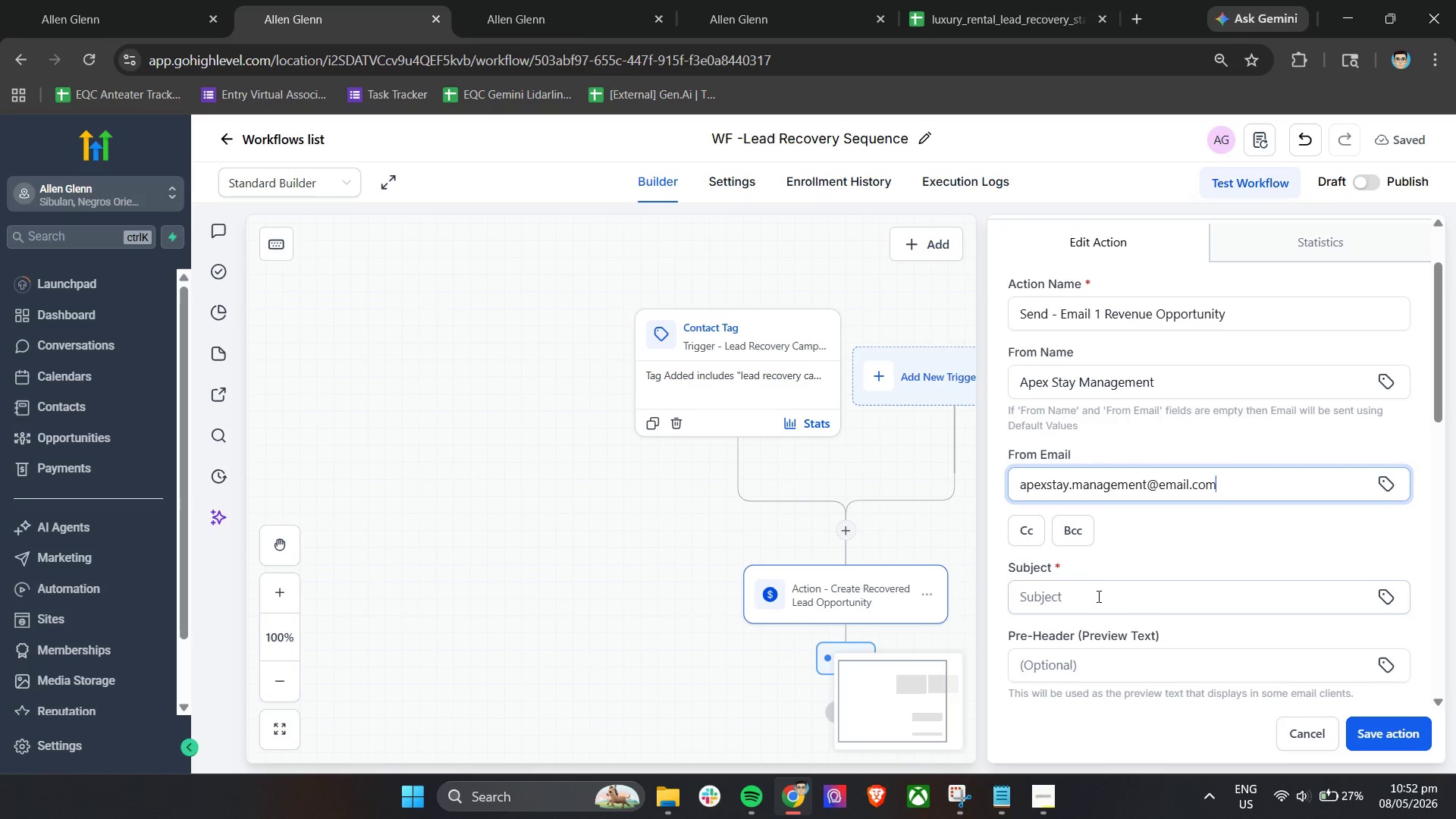 
left_click([1097, 598])
 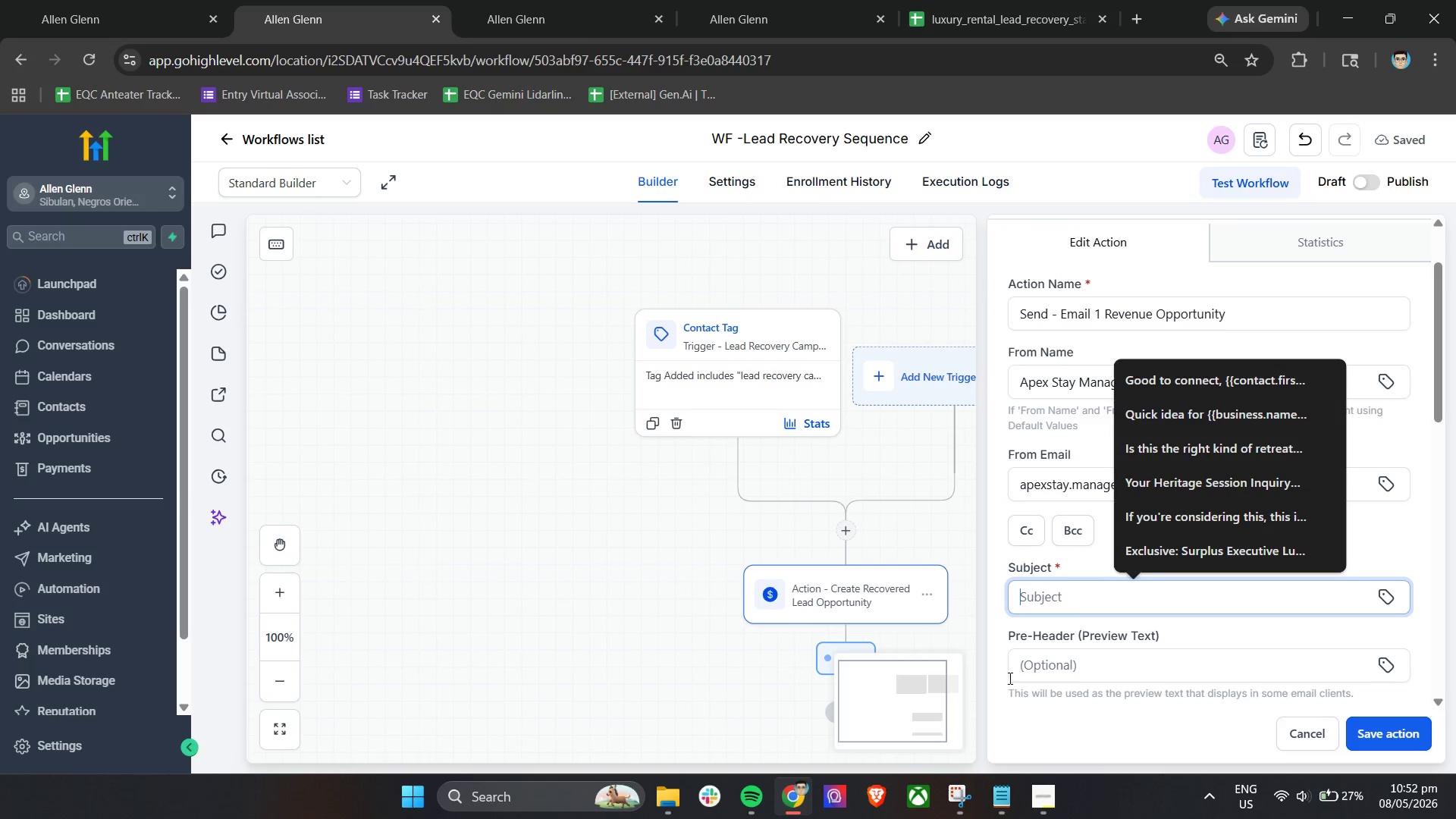 
left_click([990, 795])
 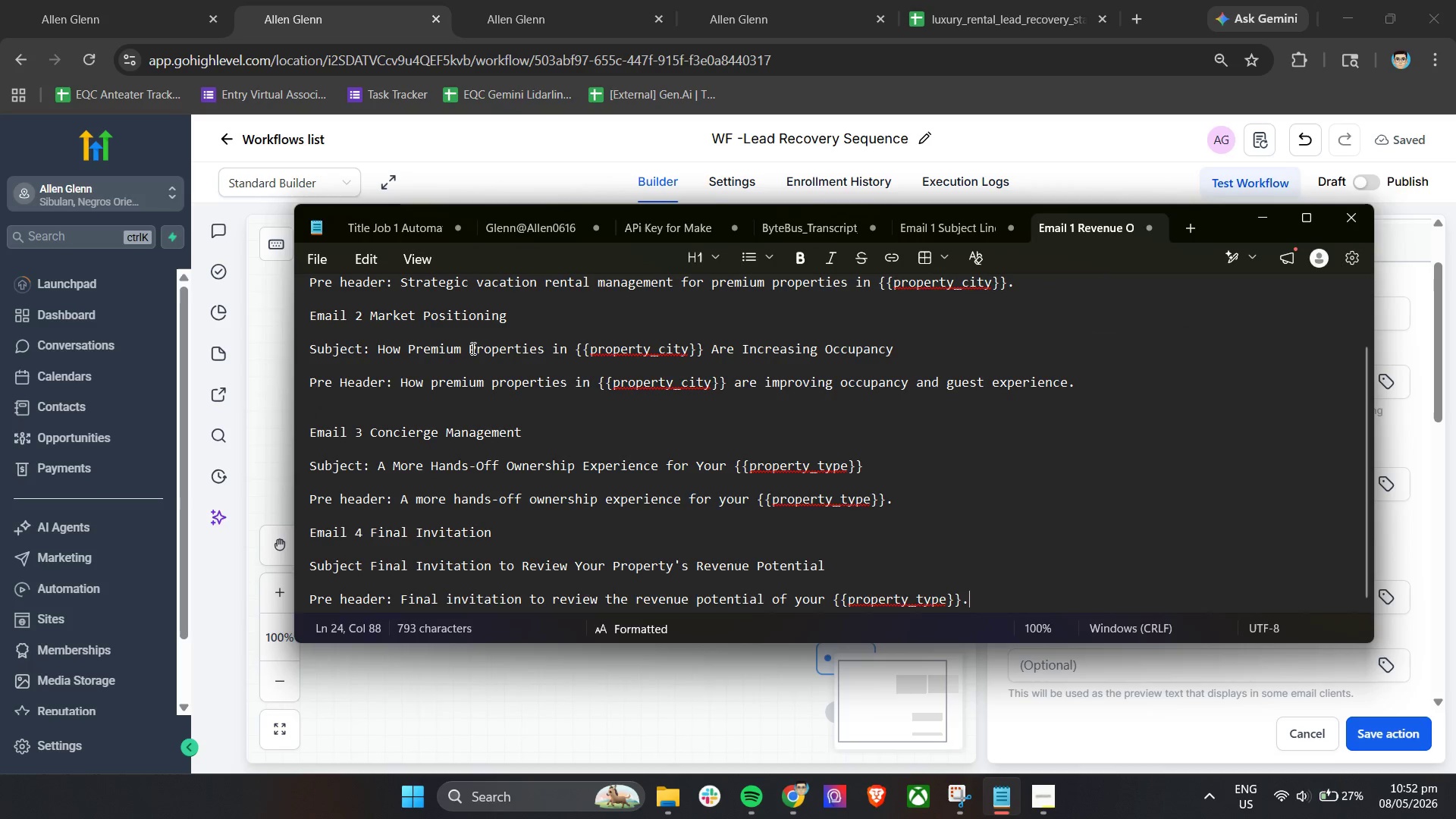 
scroll: coordinate [503, 350], scroll_direction: up, amount: 6.0
 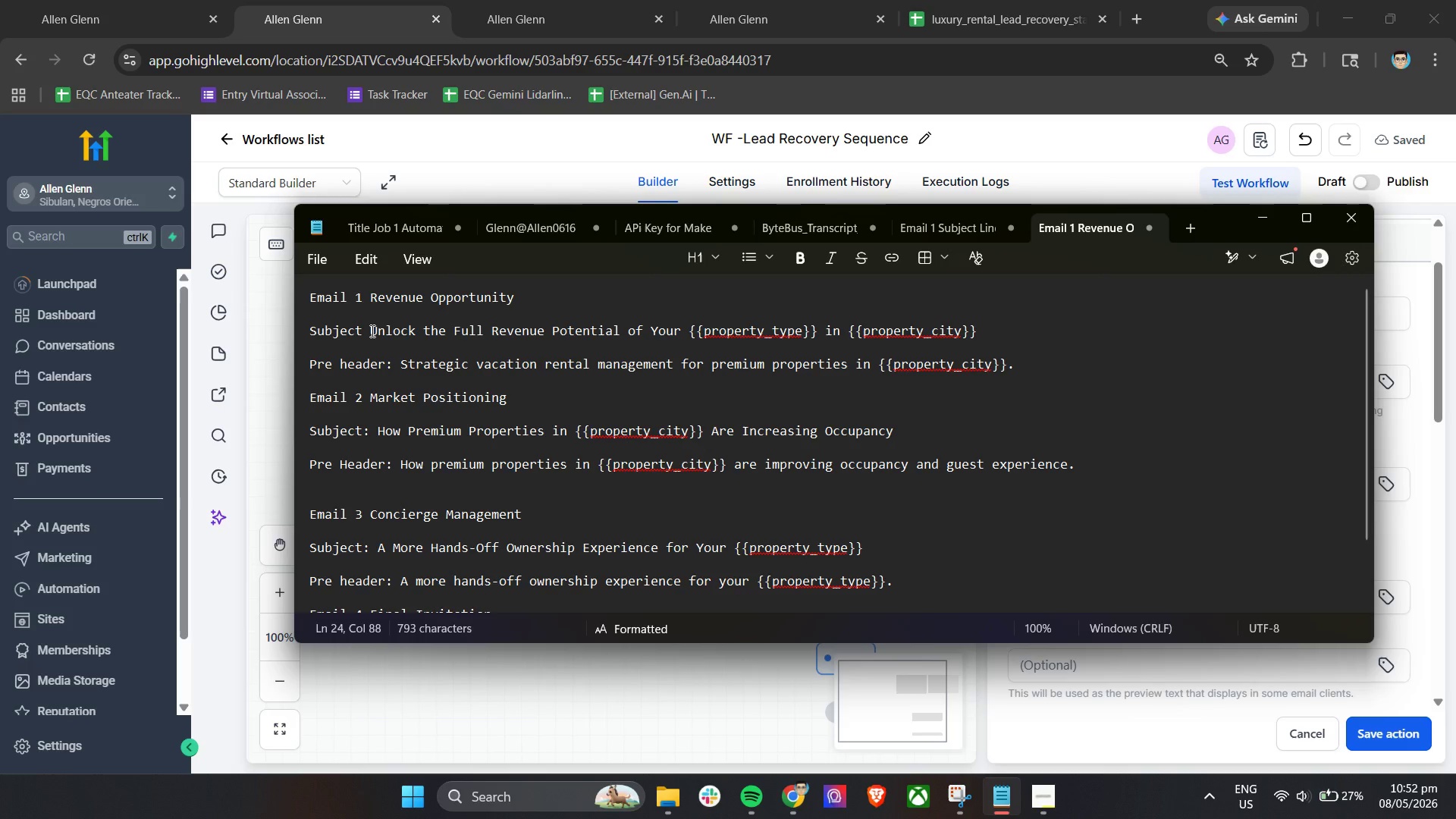 
left_click_drag(start_coordinate=[370, 331], to_coordinate=[979, 334])
 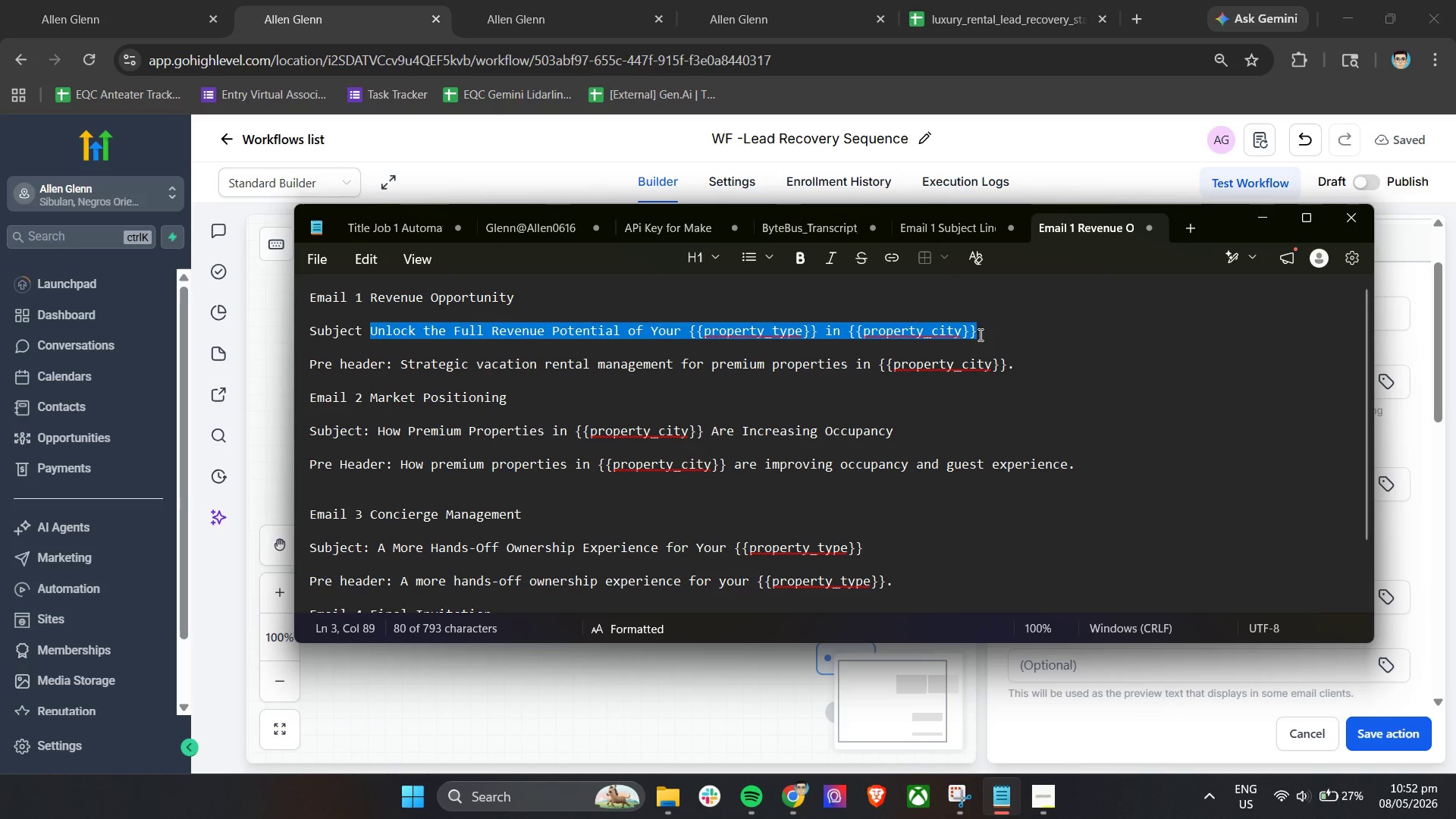 
key(Control+C)
 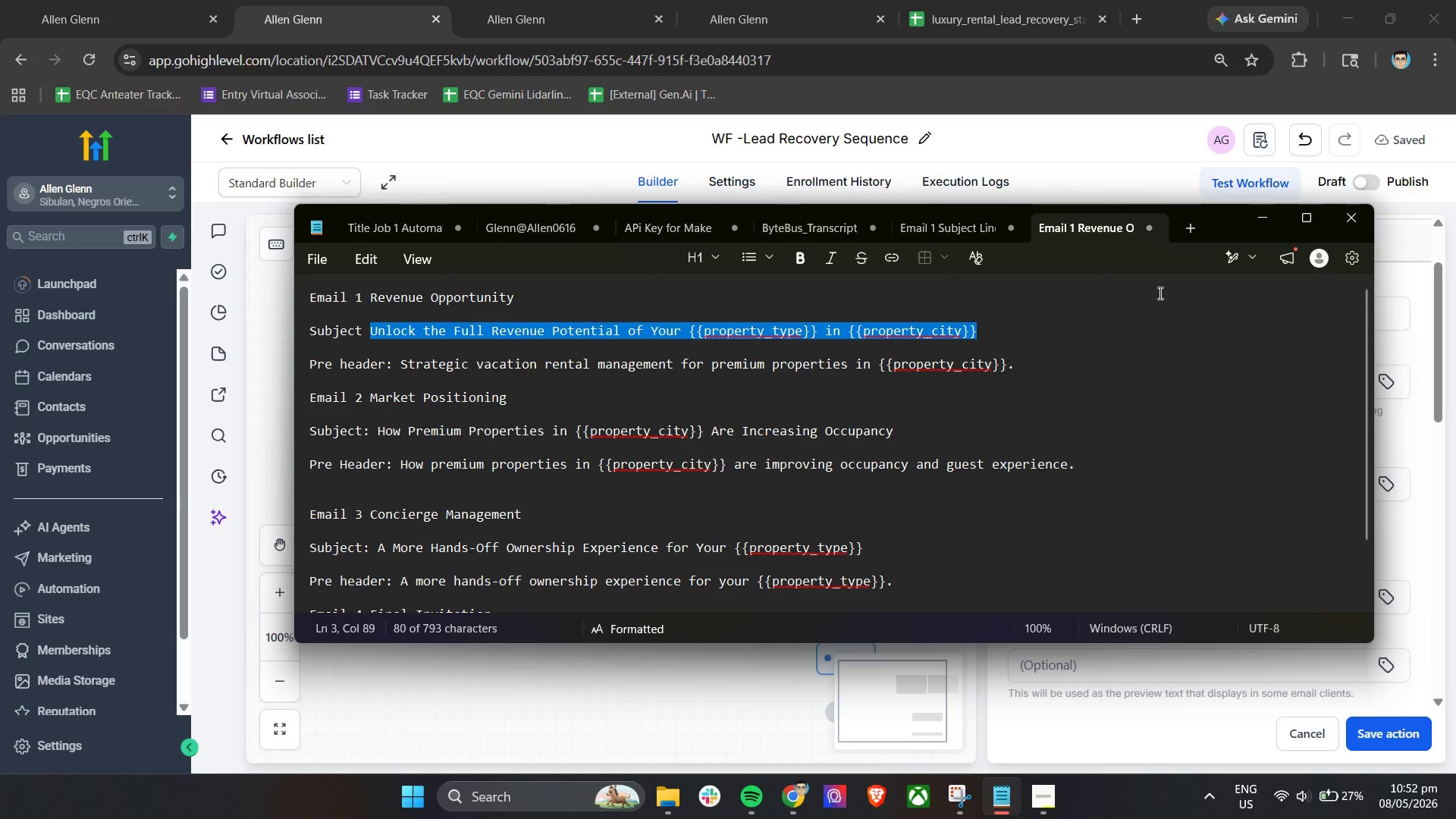 
key(Control+C)
 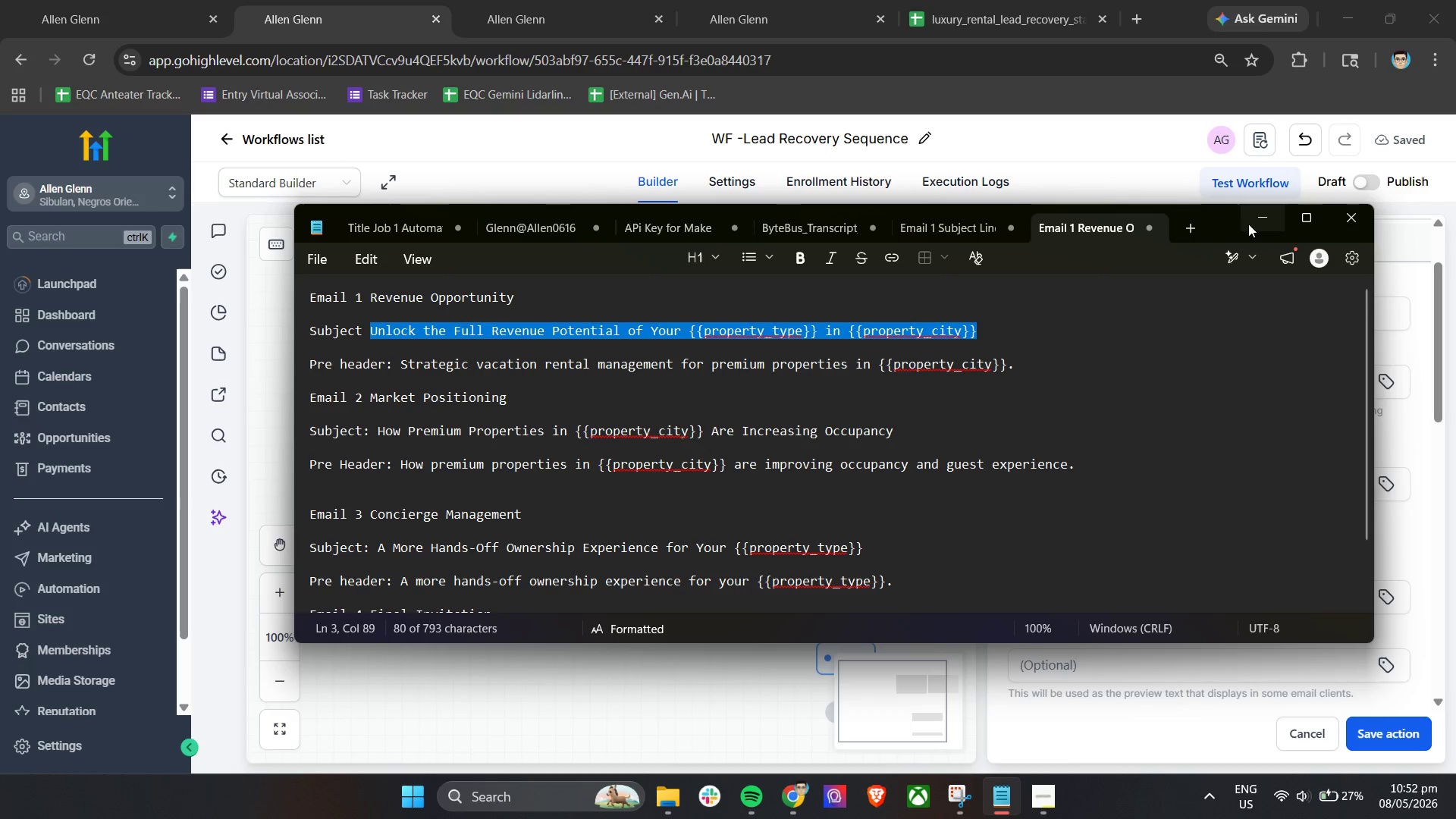 
left_click([1254, 220])
 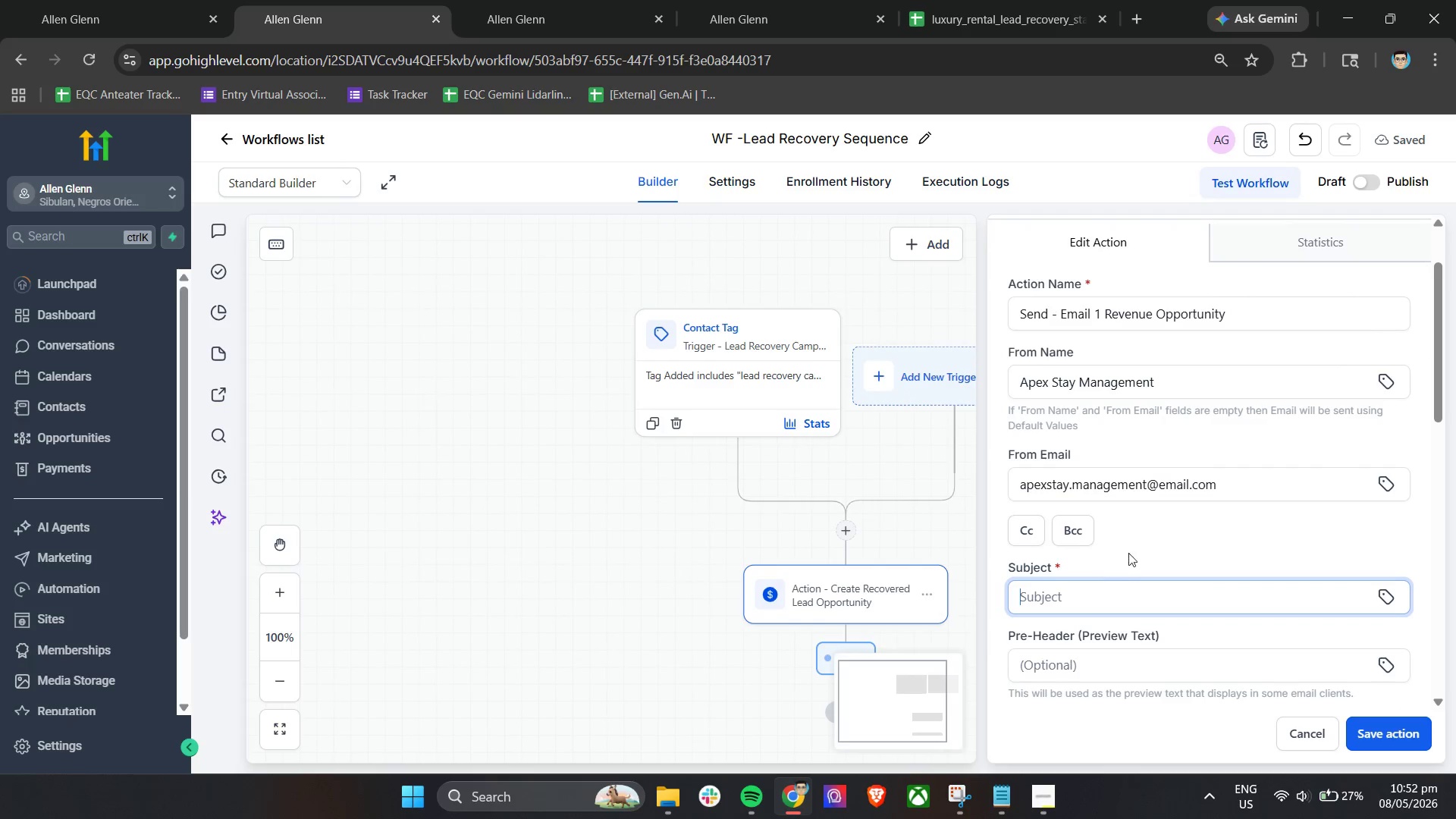 
left_click([1105, 586])
 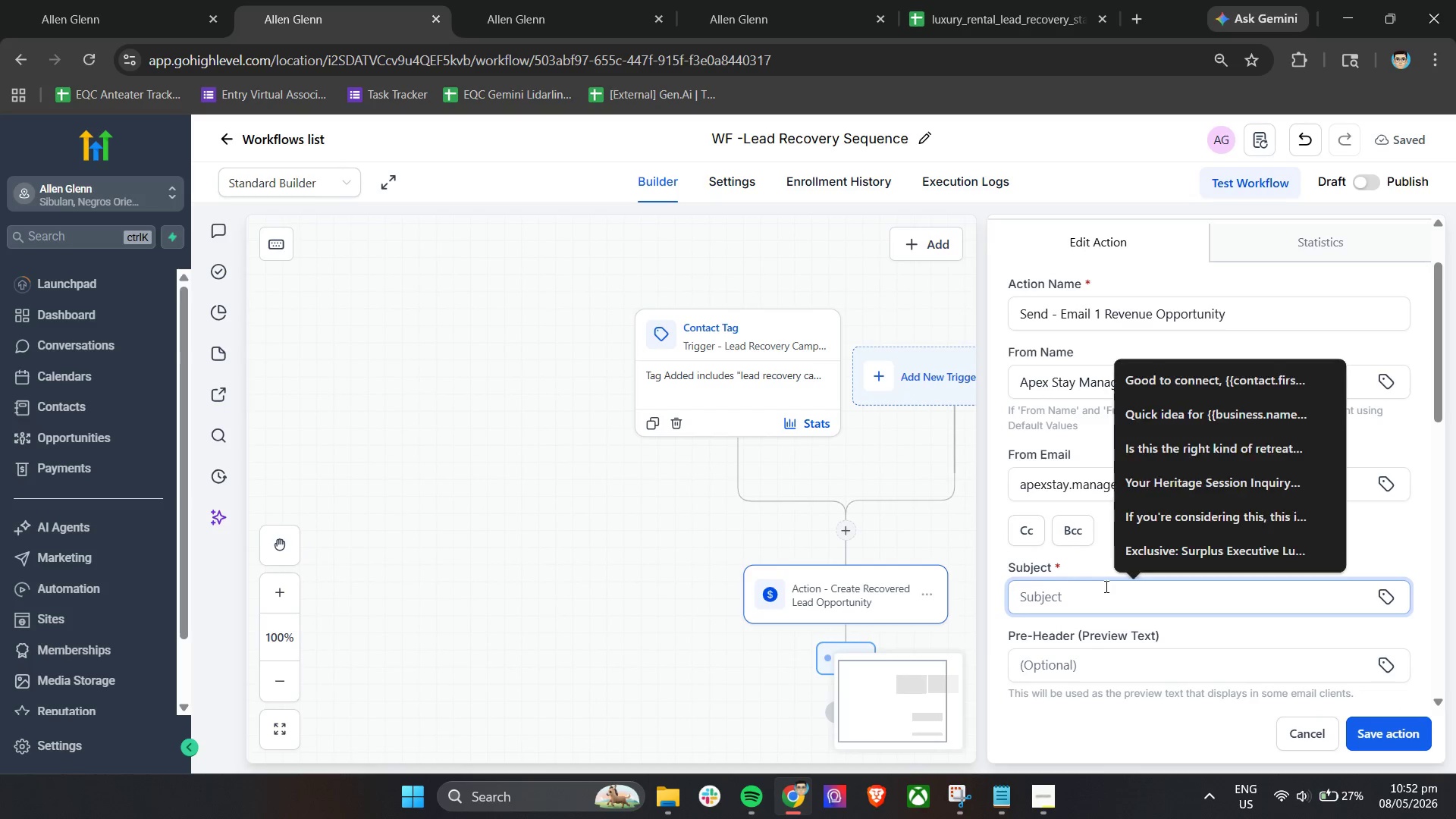 
key(Control+V)
 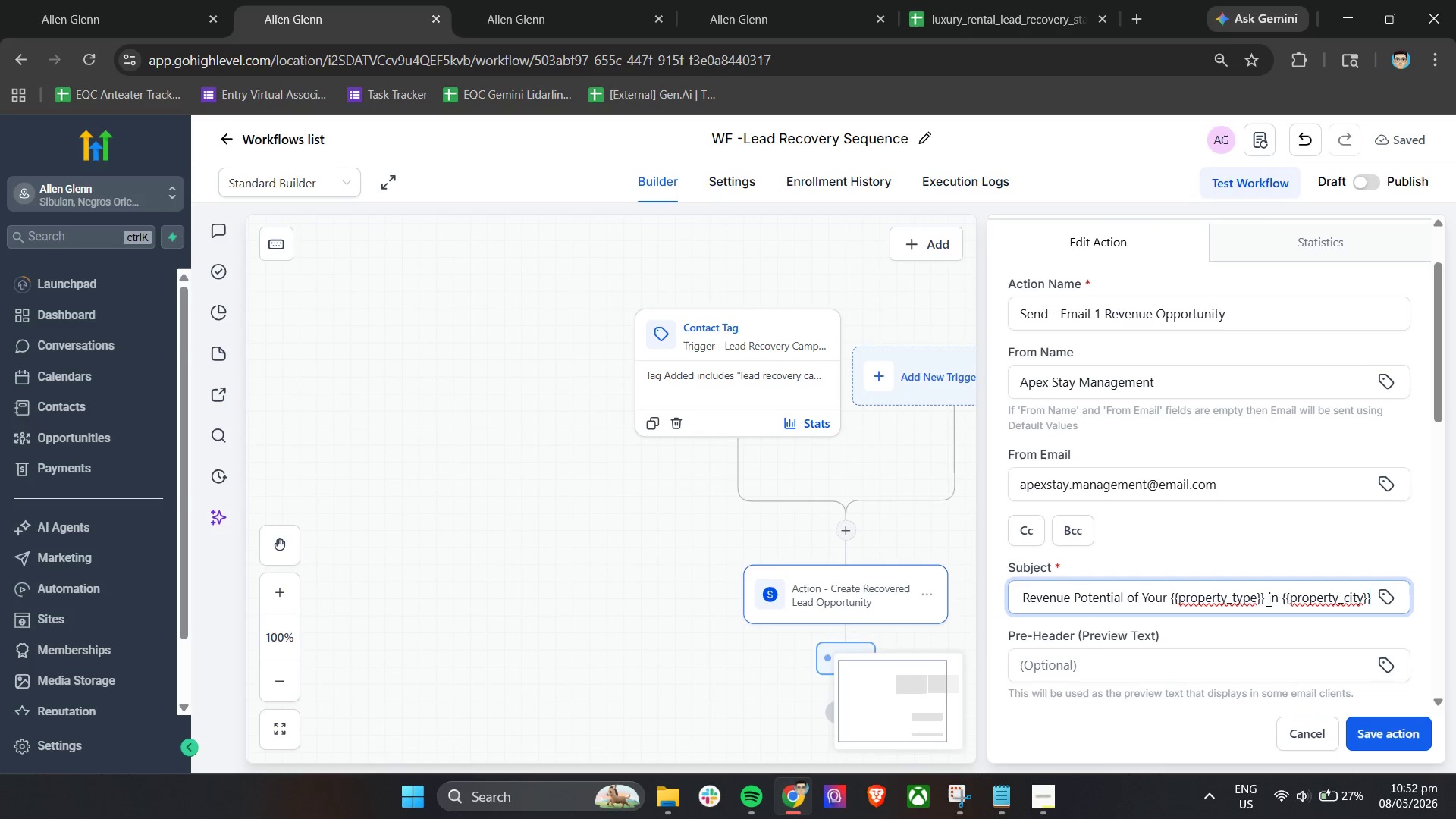 
left_click_drag(start_coordinate=[1263, 600], to_coordinate=[1169, 604])
 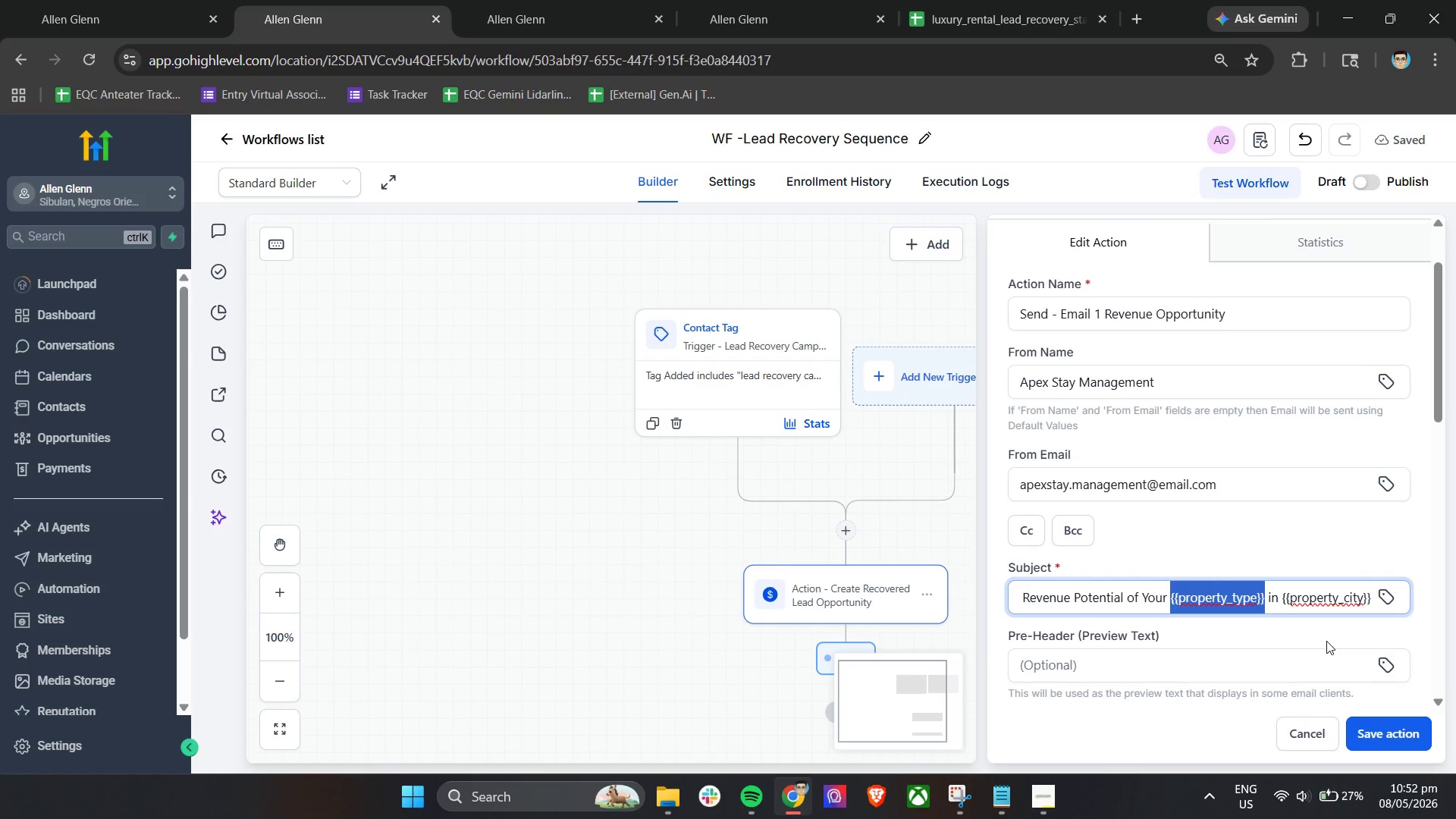 
key(Backspace)
 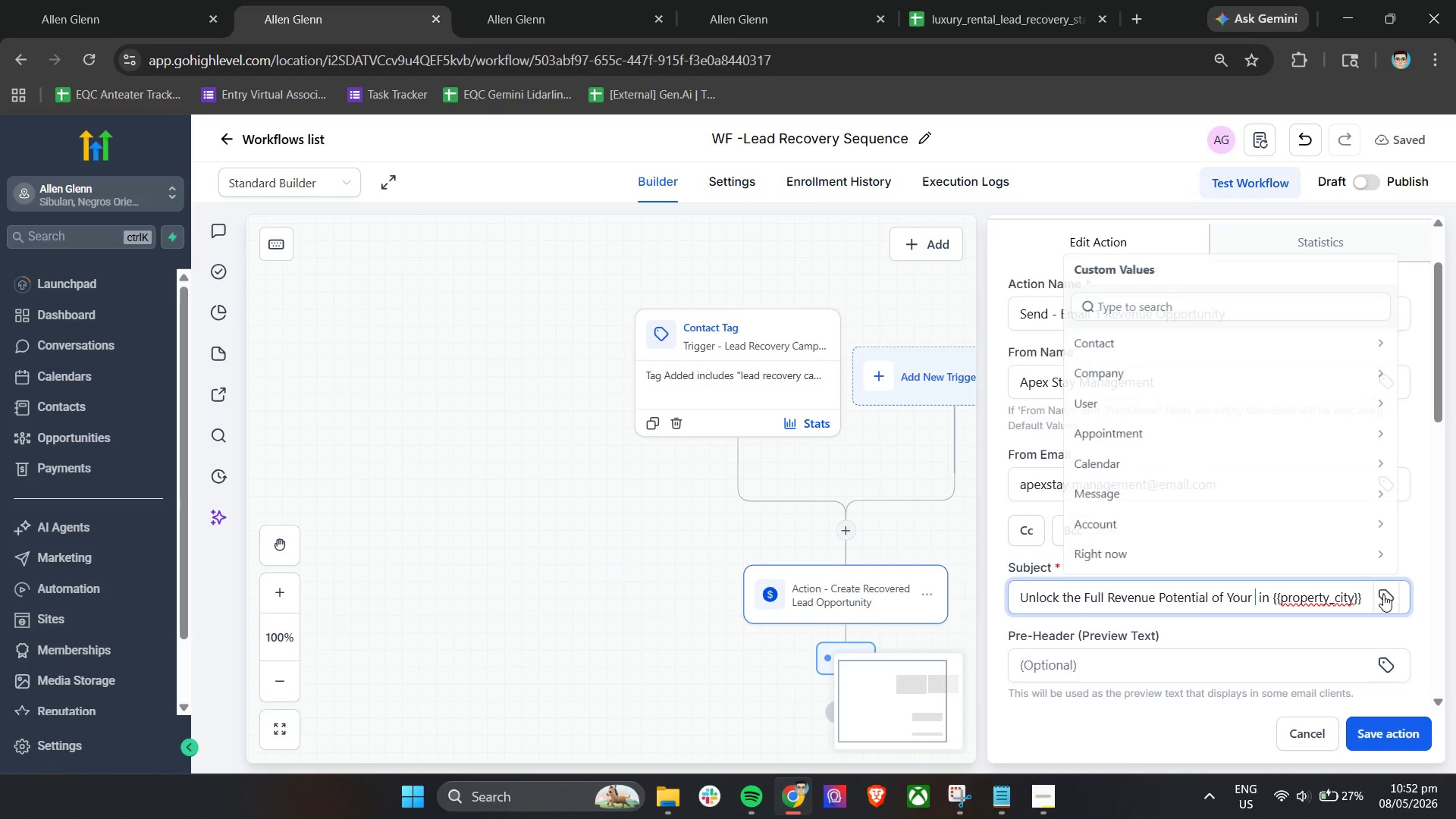 
left_click([1162, 306])
 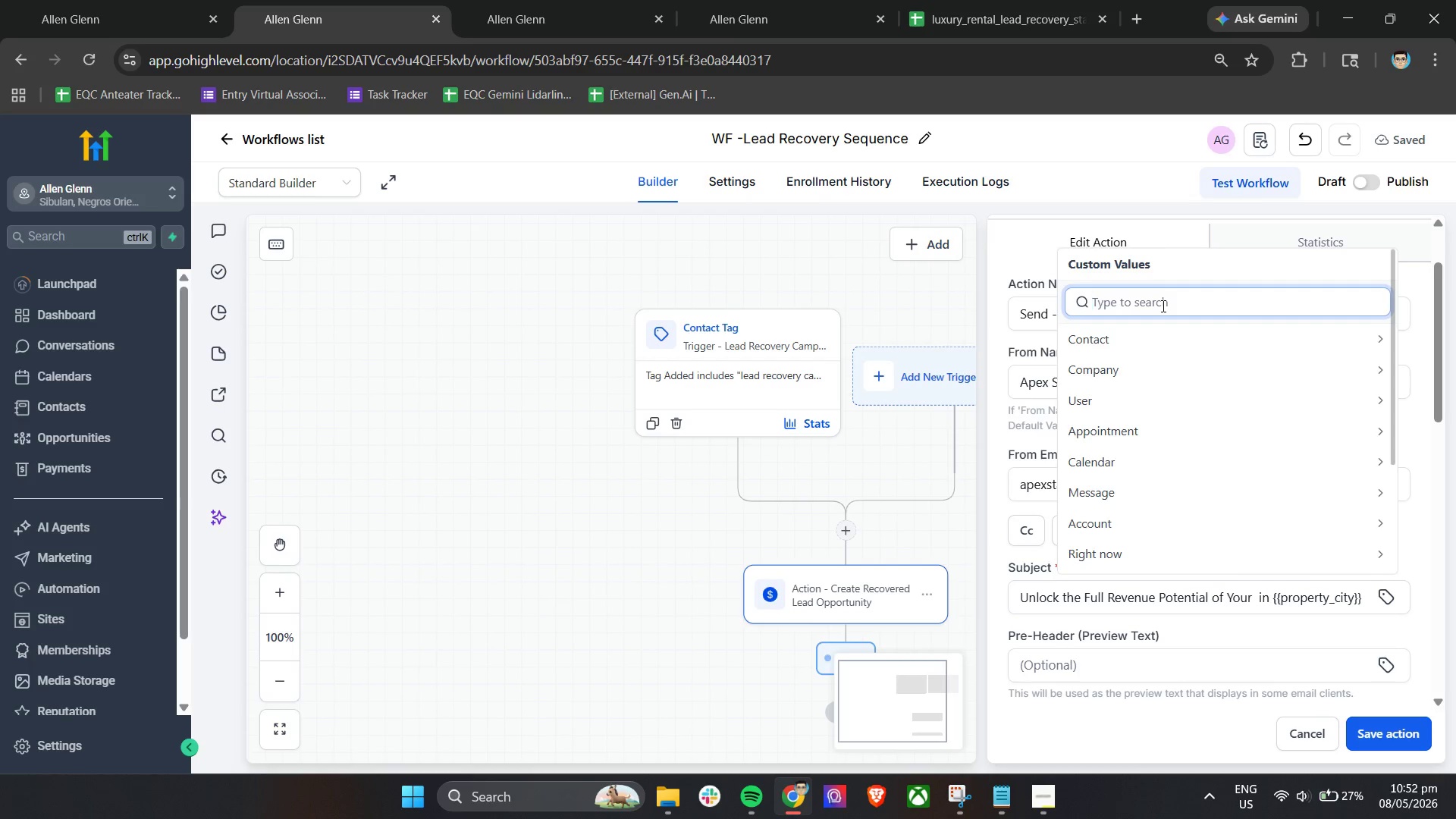 
type(property)
 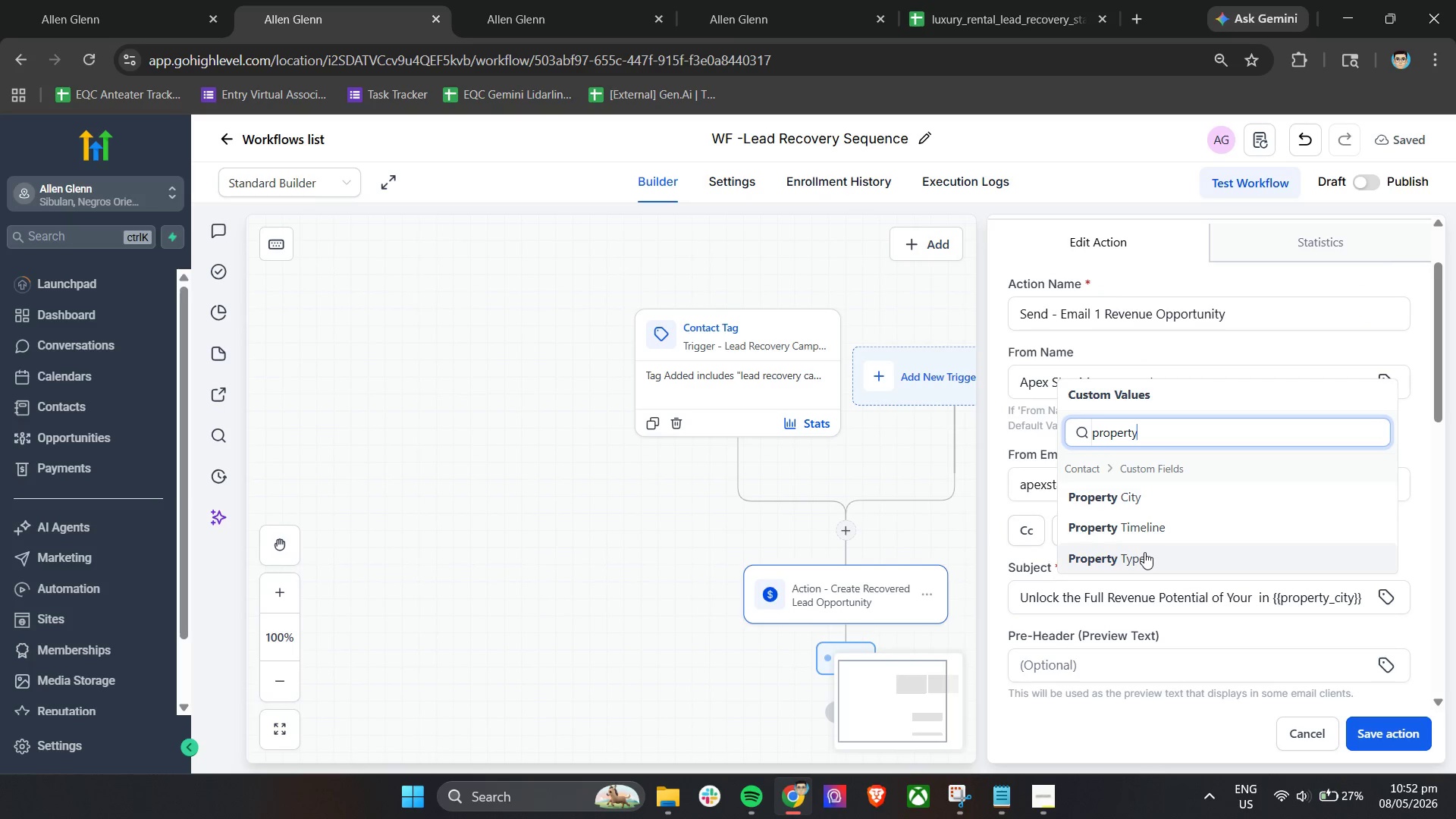 
left_click([1144, 552])
 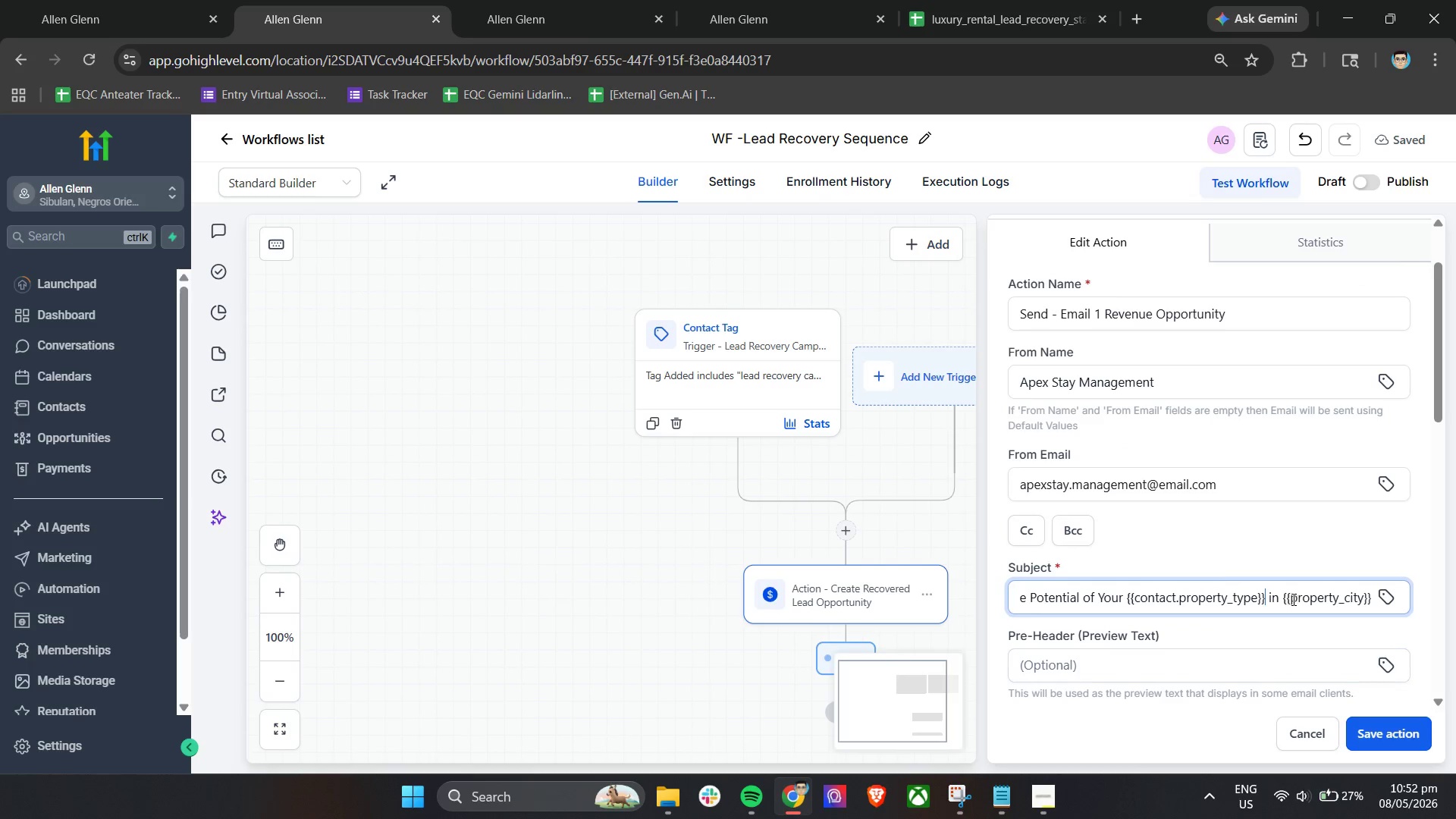 
left_click_drag(start_coordinate=[1283, 599], to_coordinate=[1373, 600])
 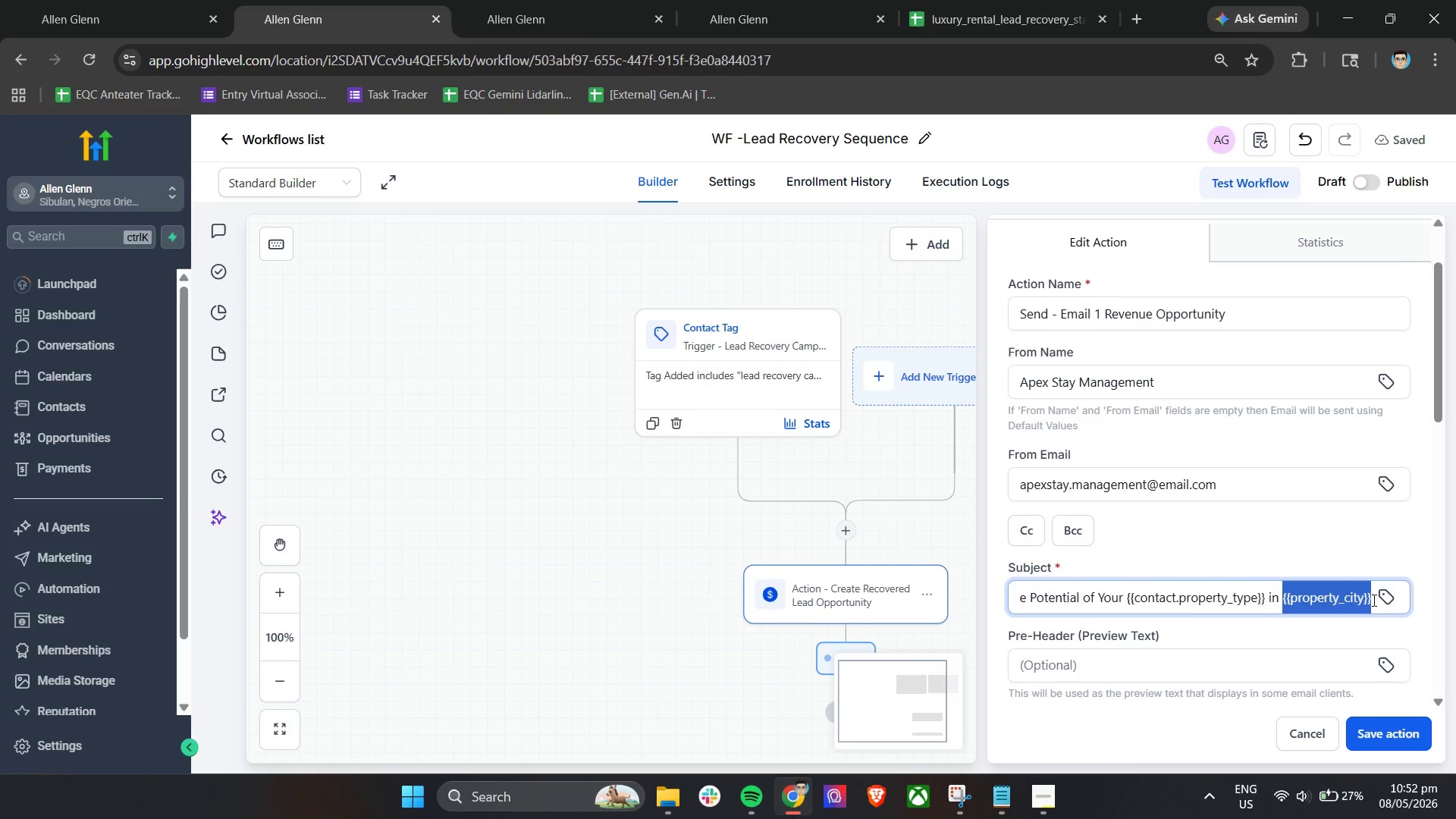 
key(Backspace)
 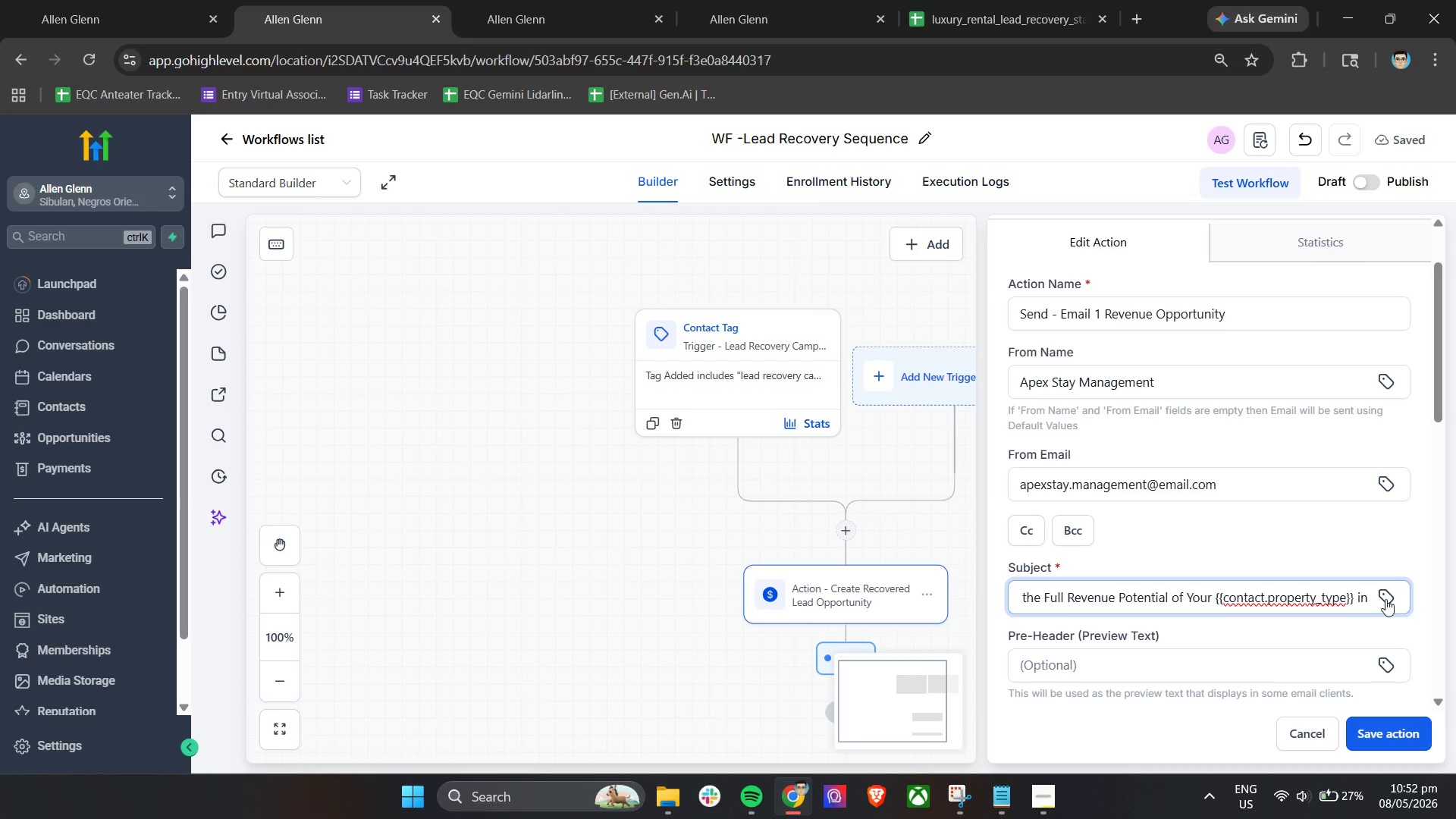 
left_click([1386, 592])
 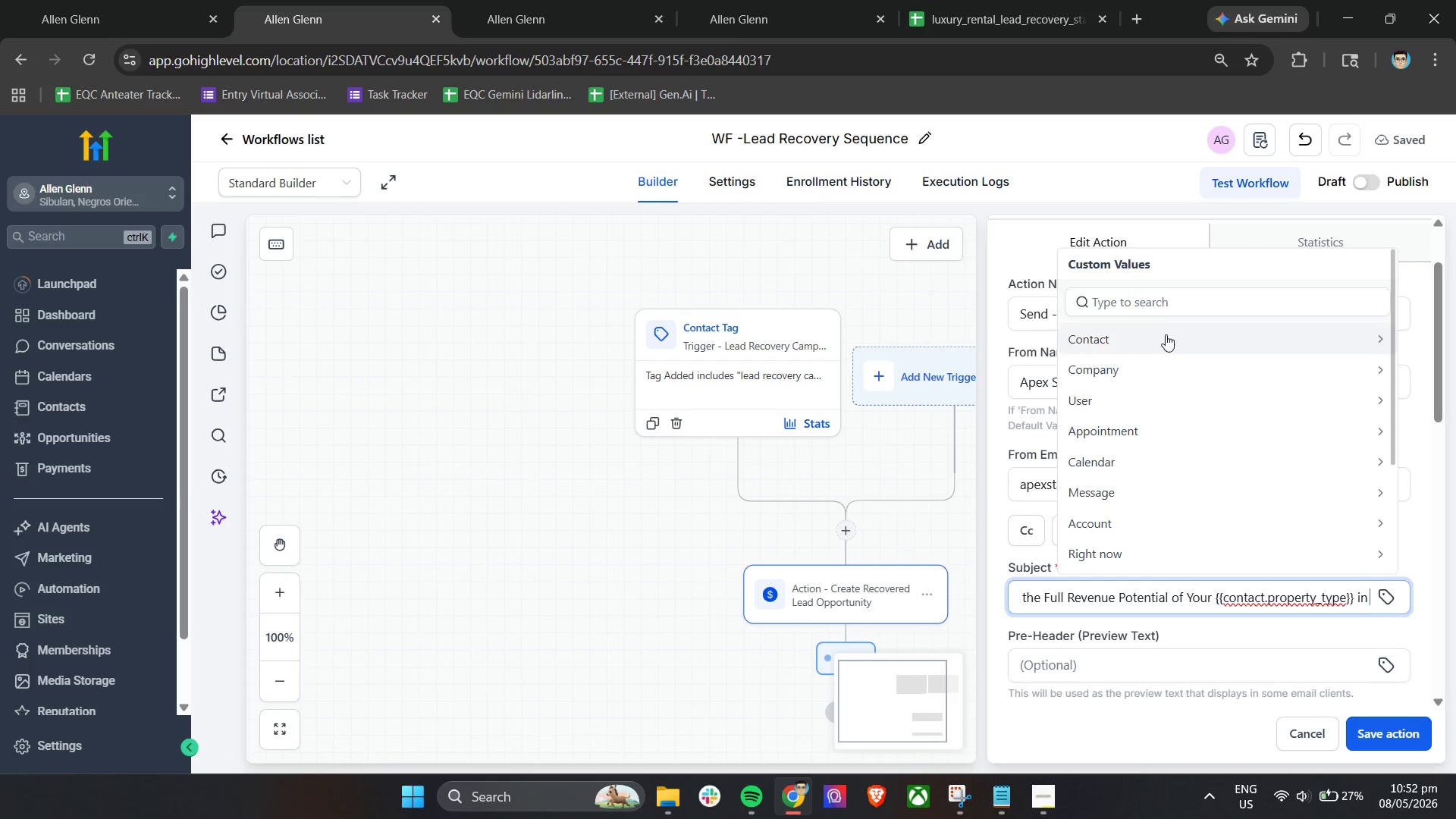 
left_click([1163, 306])
 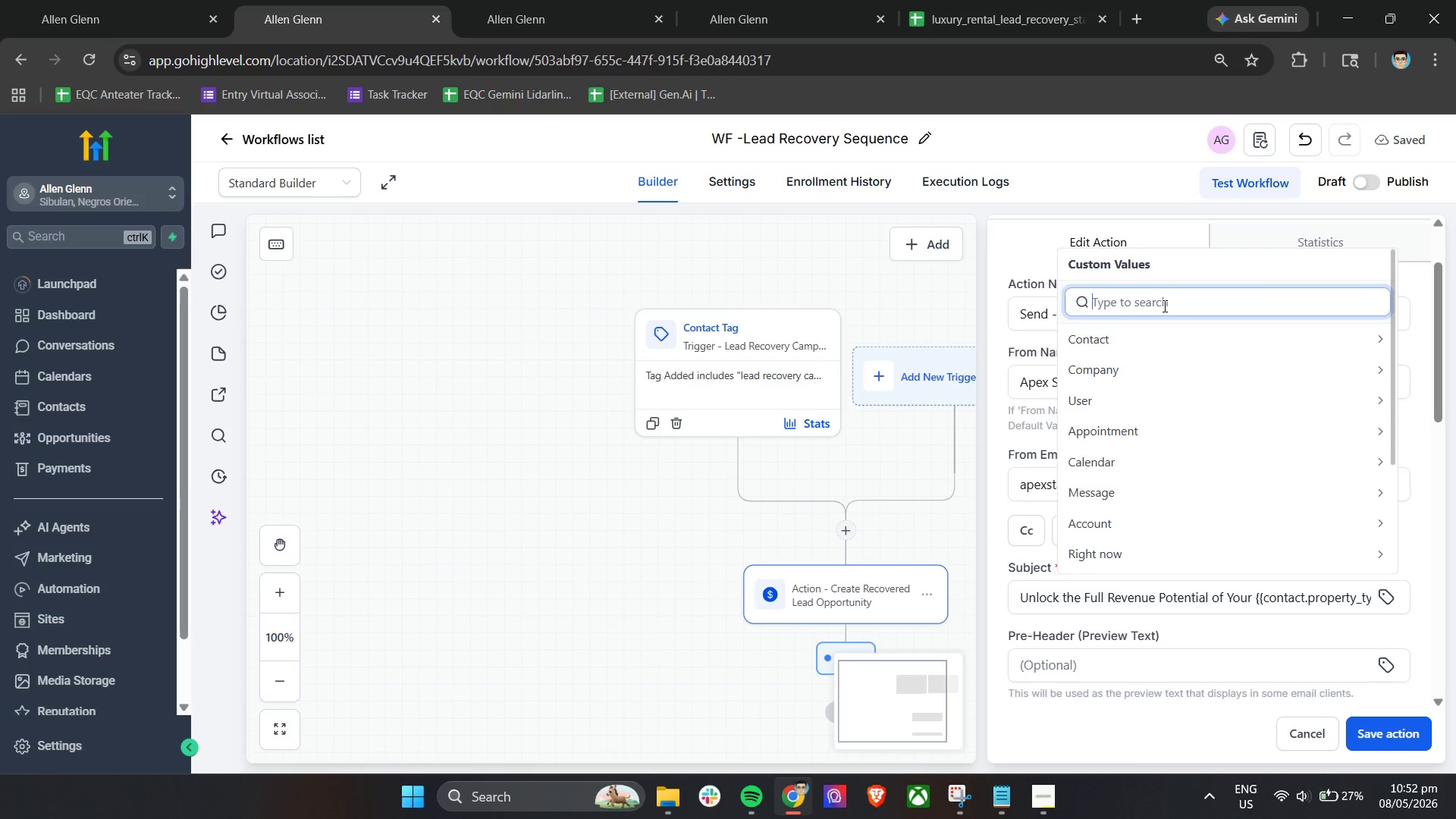 
type(proepr)
key(Backspace)
key(Backspace)
key(Backspace)
type(perty)
 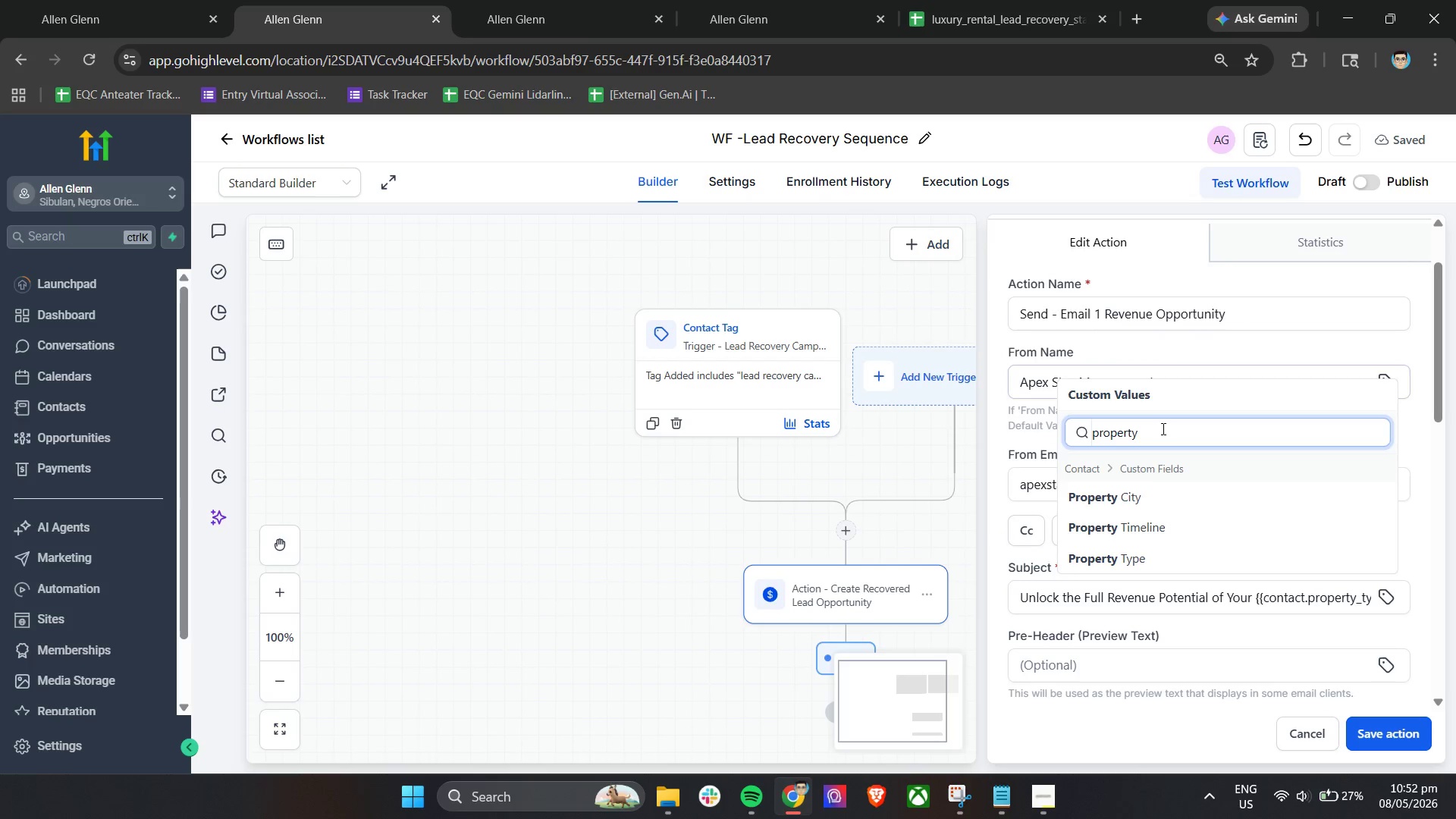 
left_click([1136, 493])
 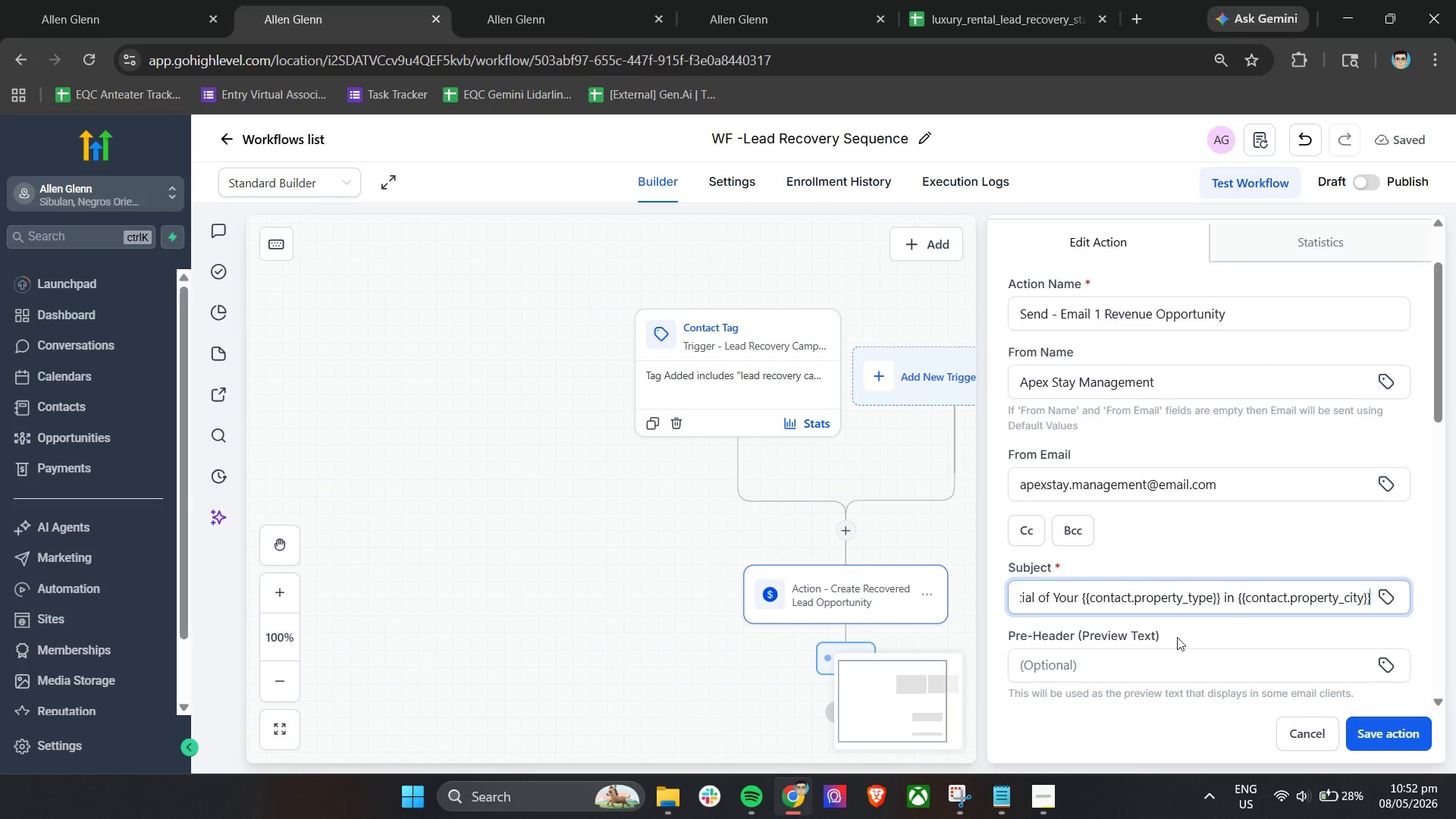 
left_click([1188, 629])
 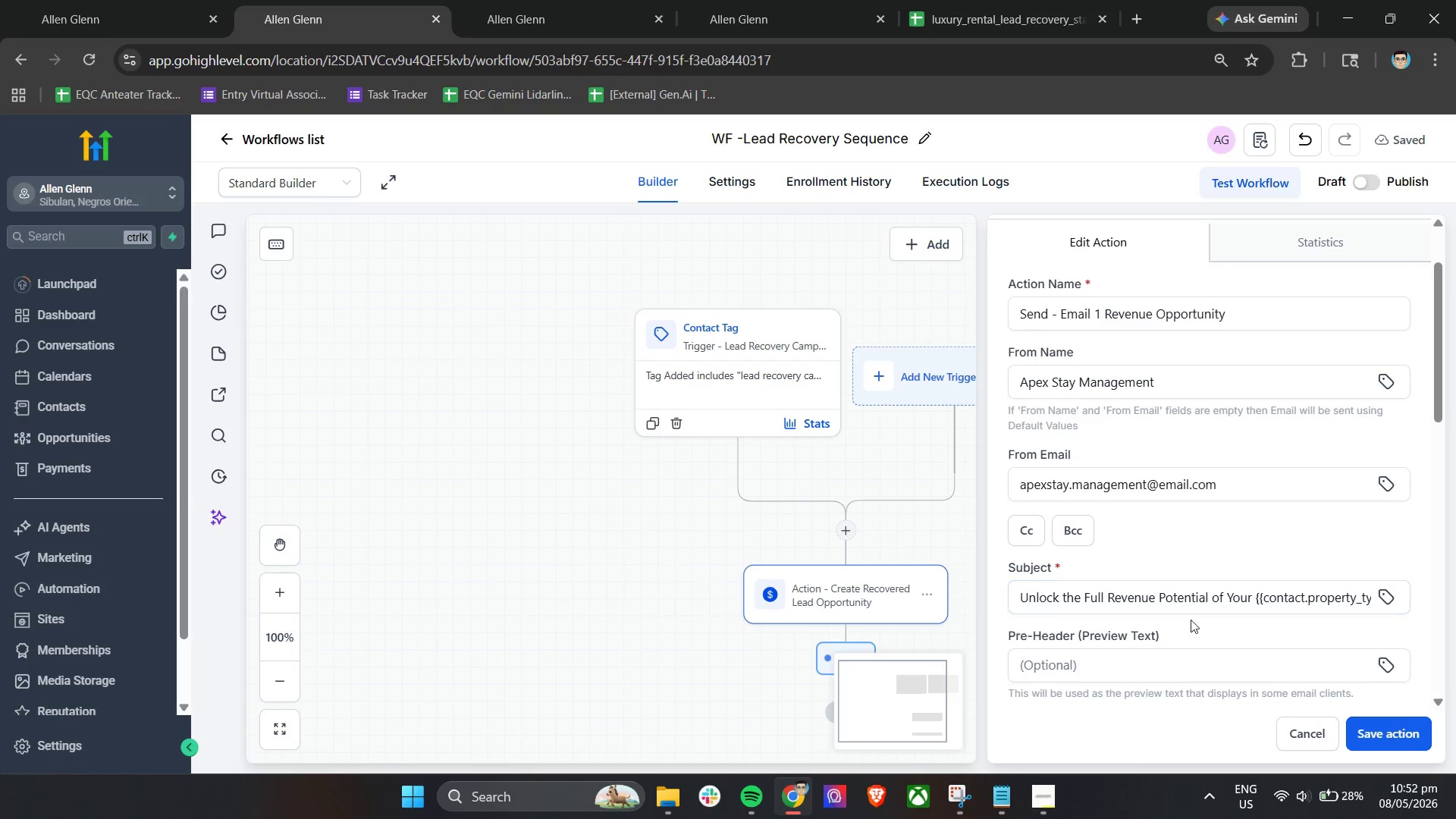 
scroll: coordinate [1191, 618], scroll_direction: down, amount: 2.0
 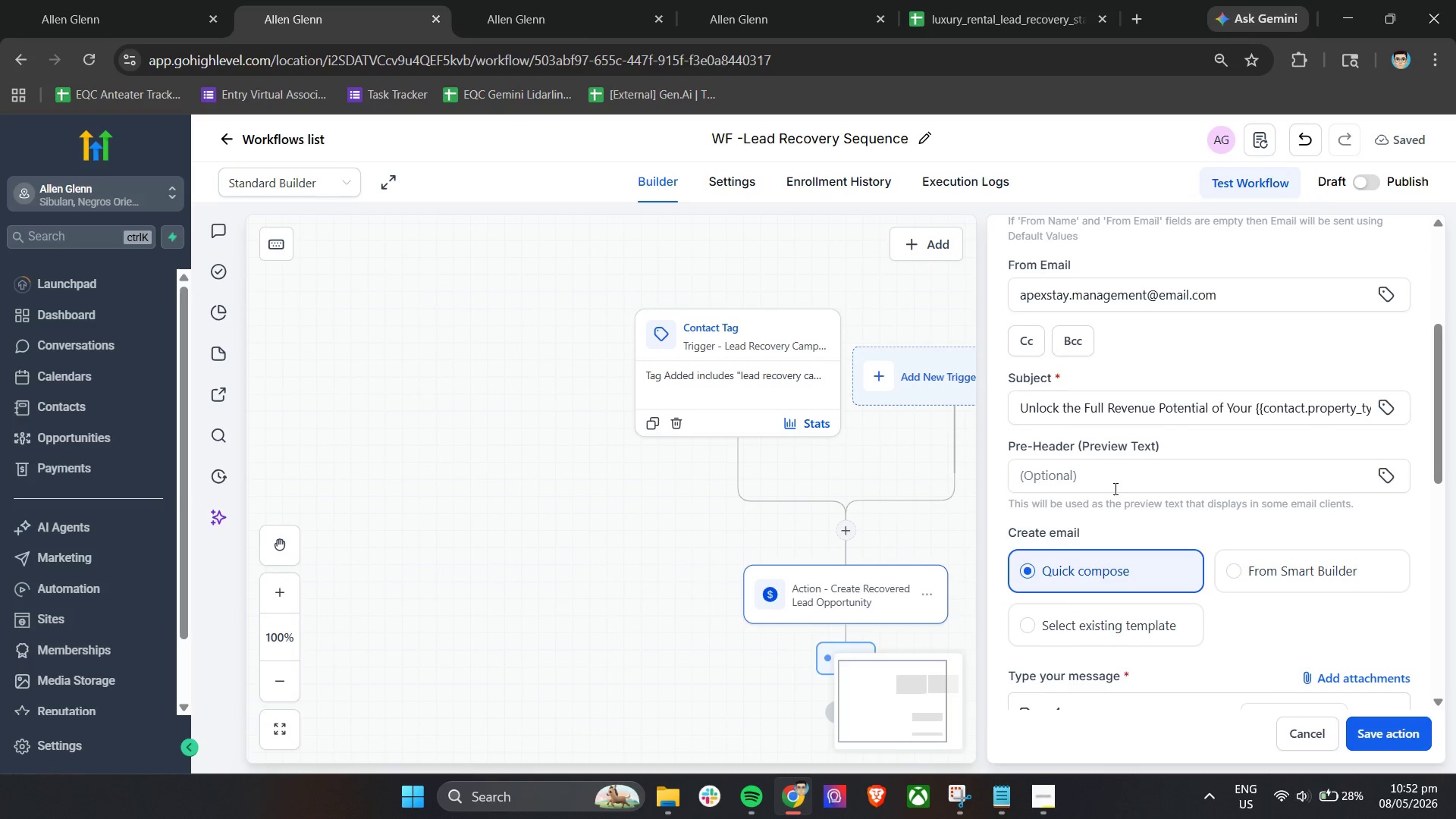 
left_click([1114, 484])
 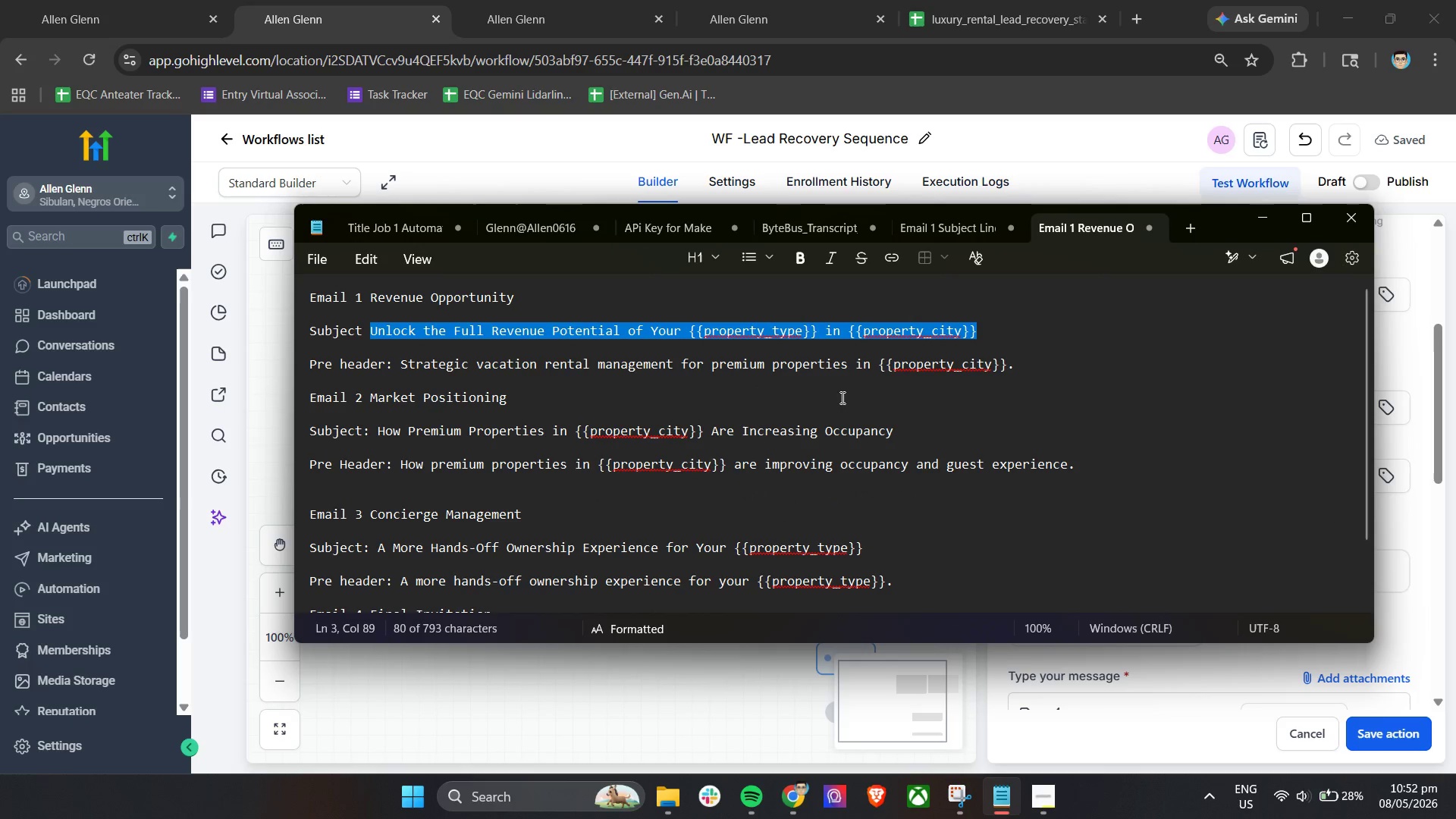 
left_click_drag(start_coordinate=[1045, 360], to_coordinate=[404, 360])
 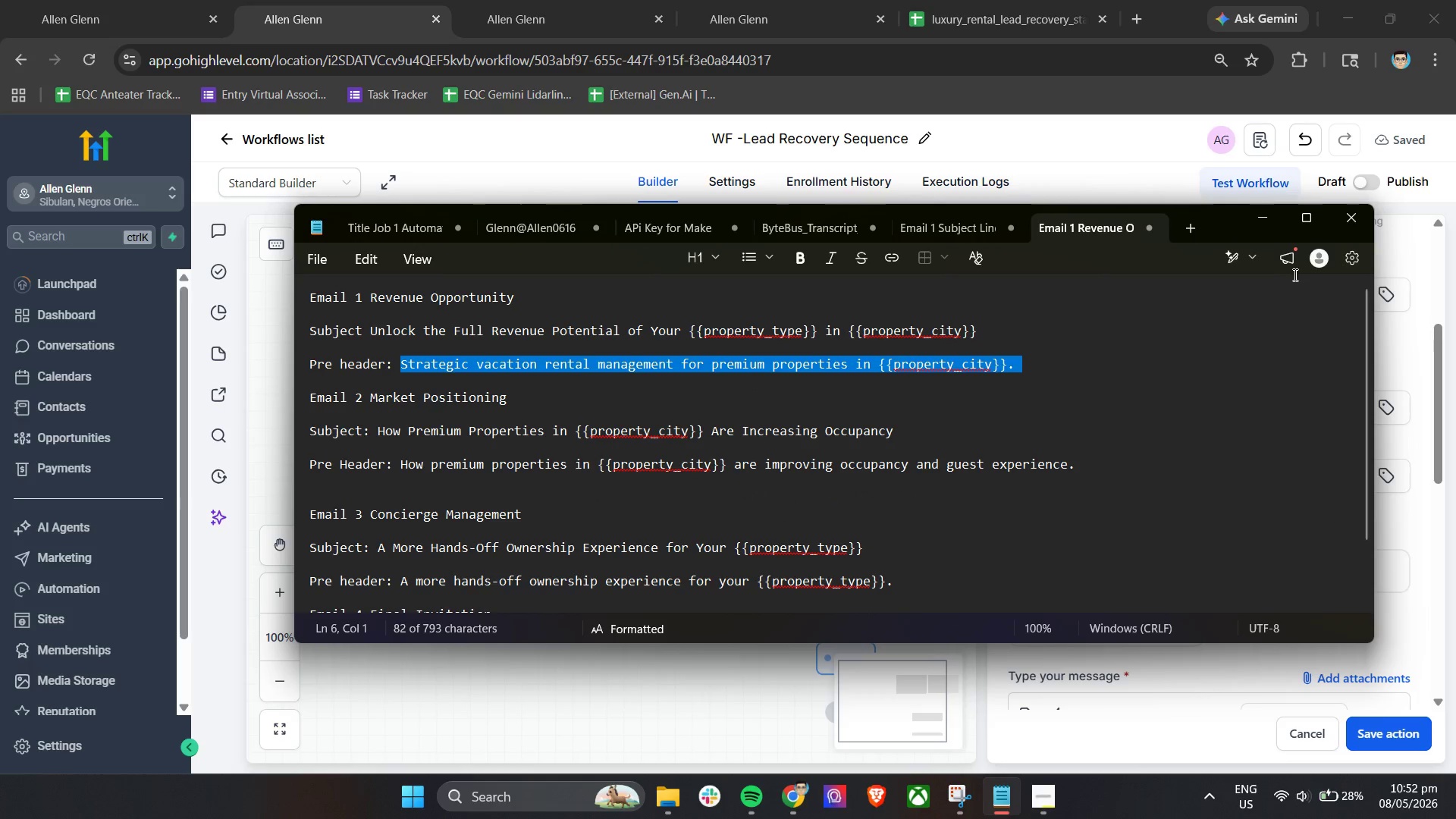 
key(Control+C)
 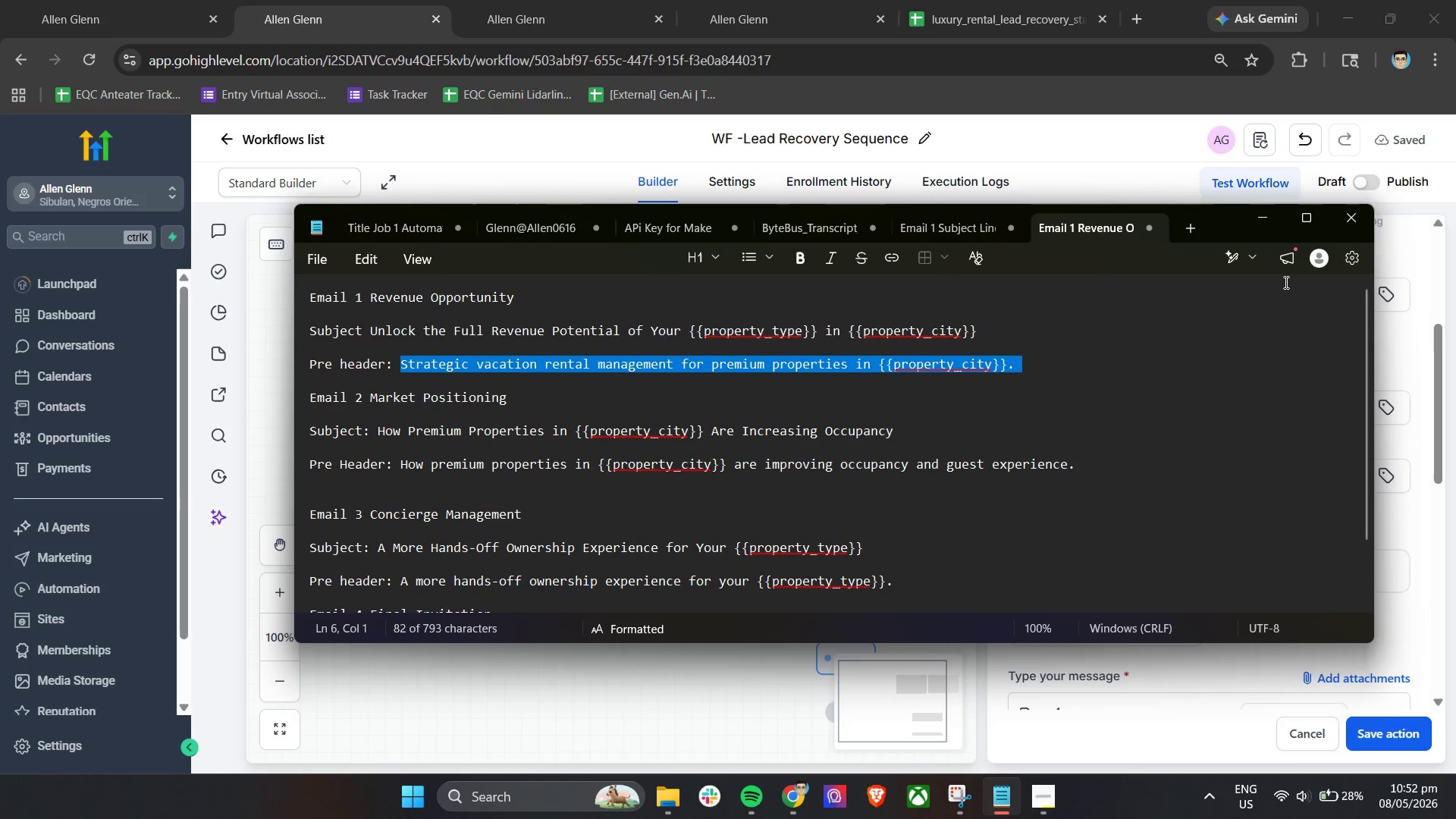 
key(Control+C)
 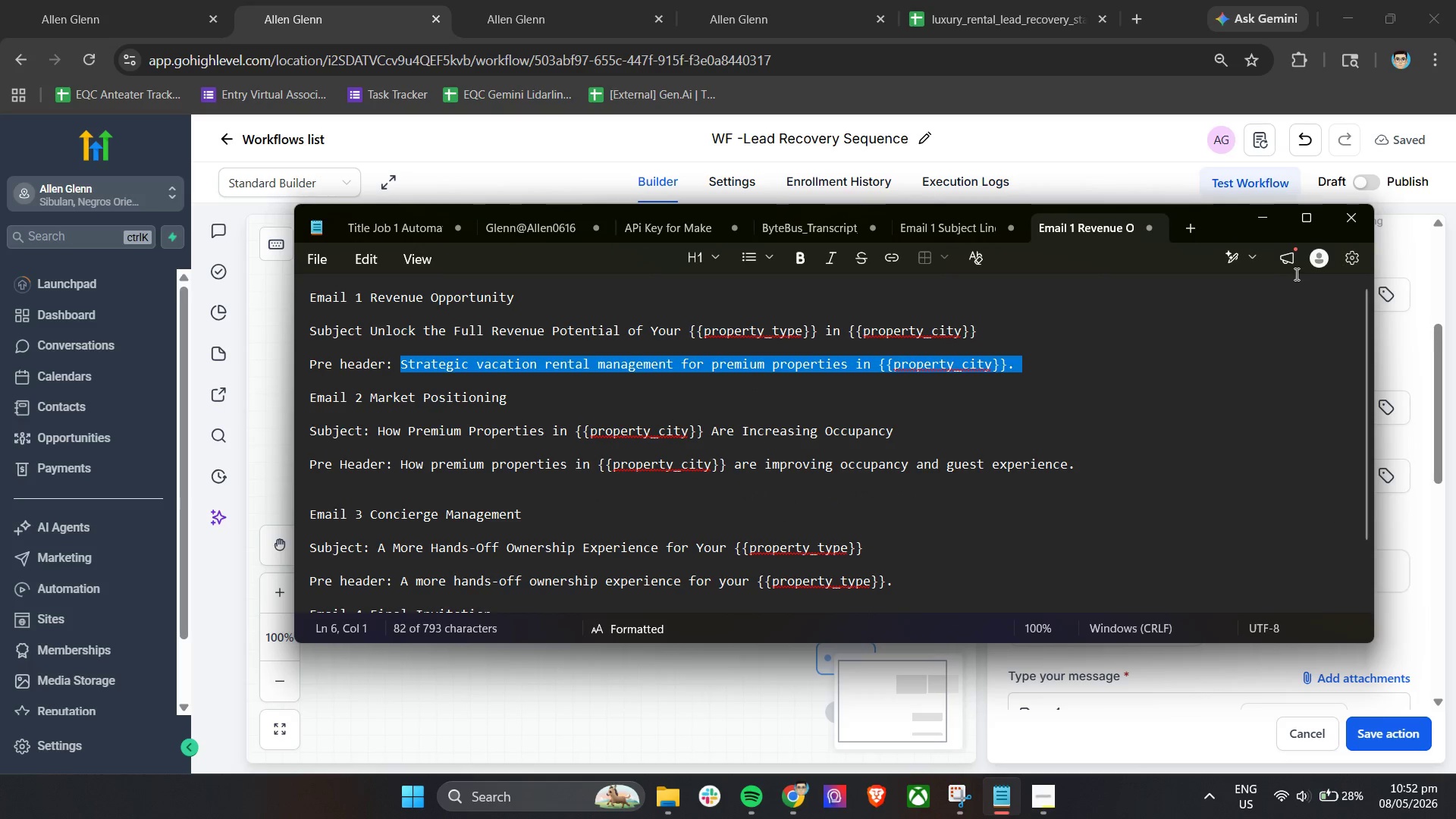 
key(Control+C)
 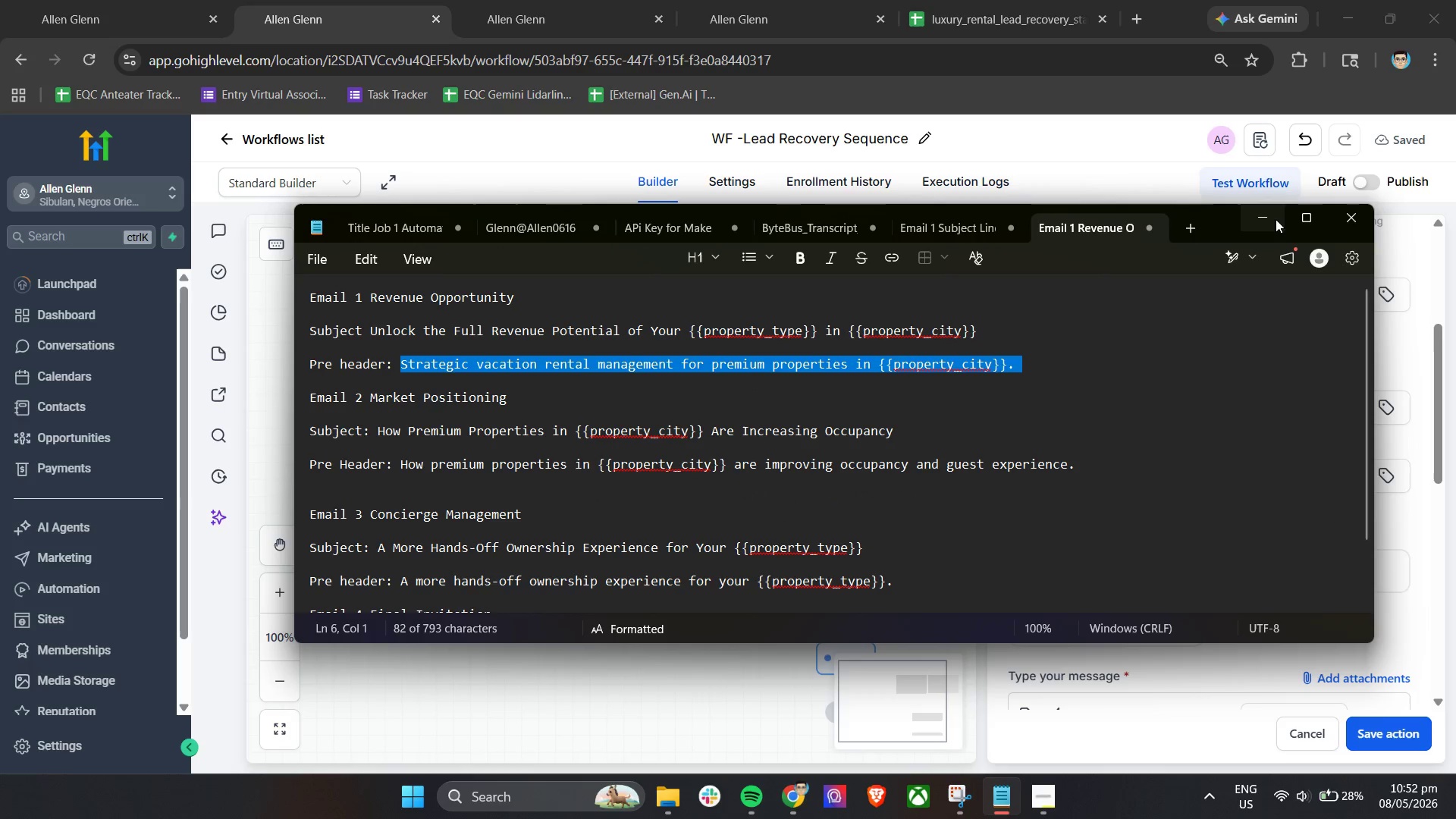 
left_click([1266, 219])
 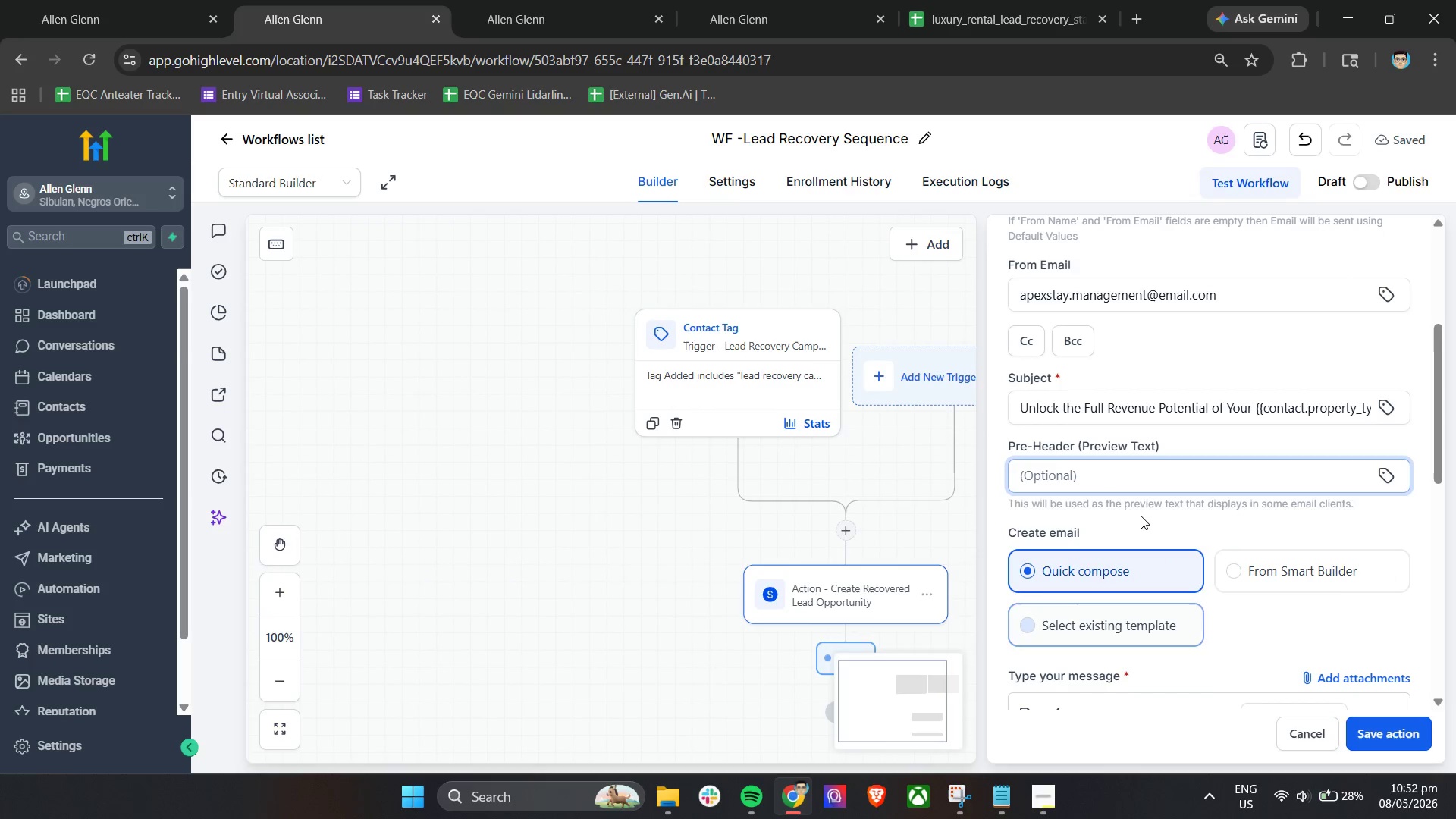 
left_click([1117, 479])
 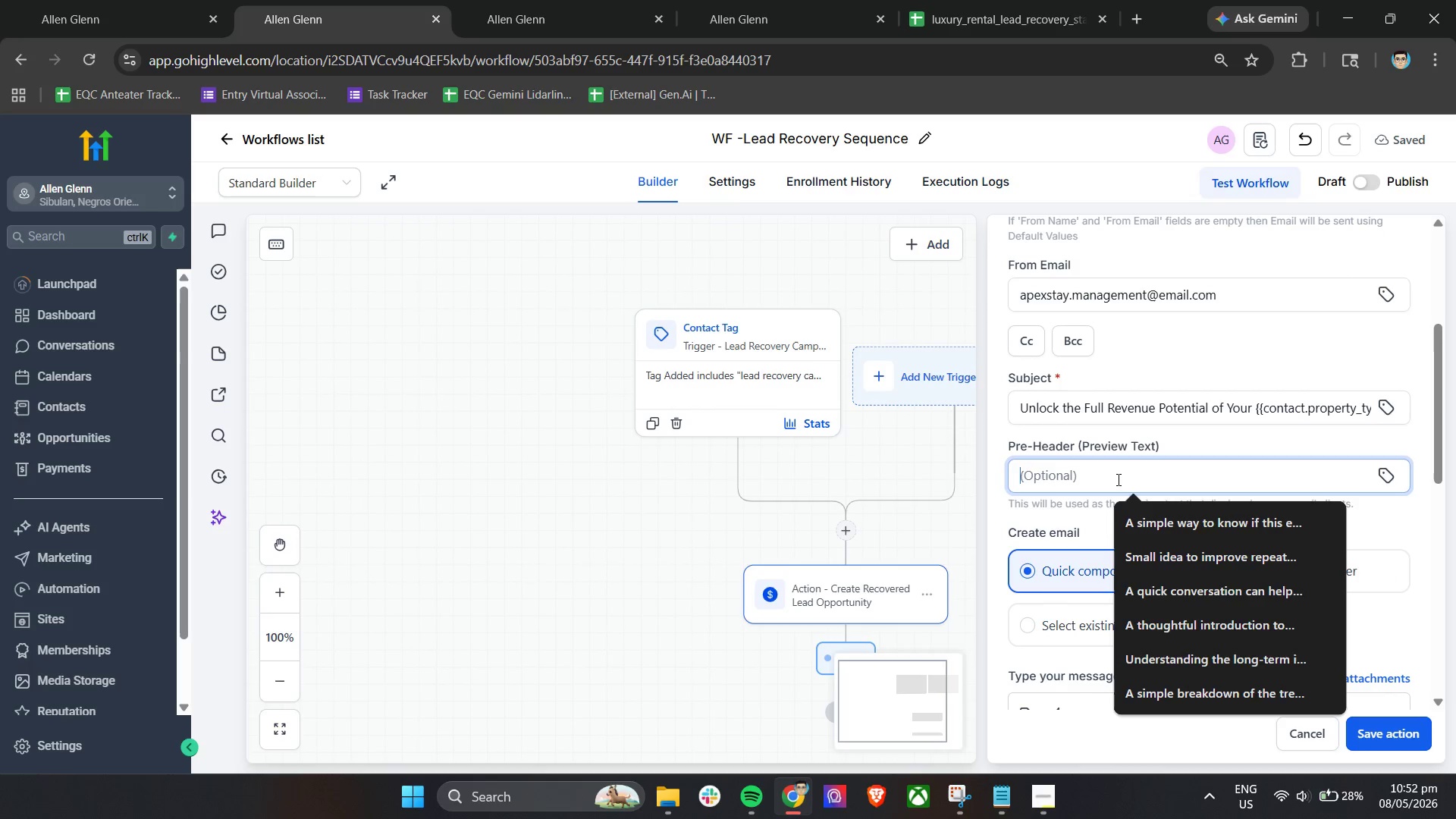 
key(Control+V)
 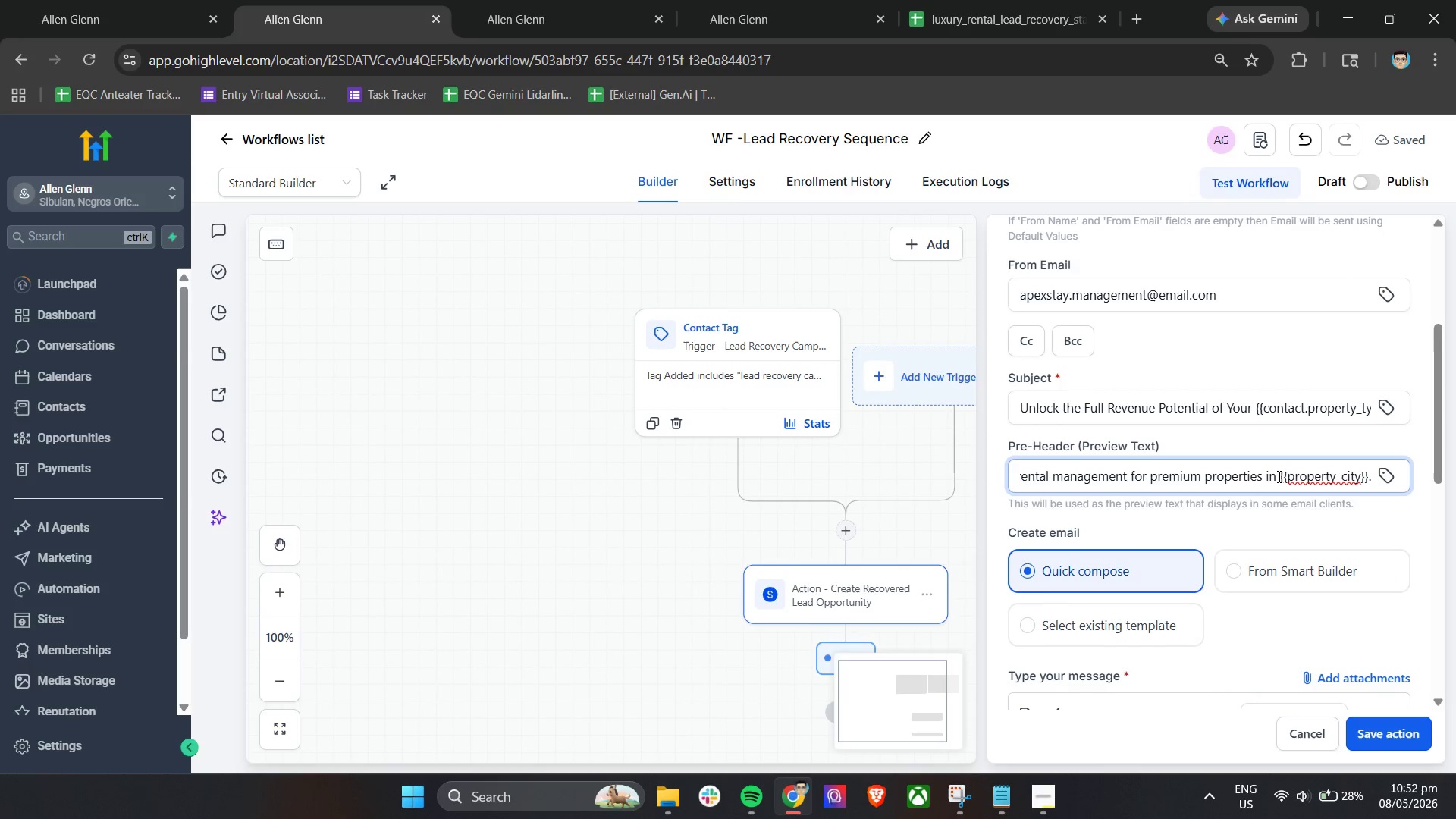 
left_click_drag(start_coordinate=[1277, 476], to_coordinate=[1368, 482])
 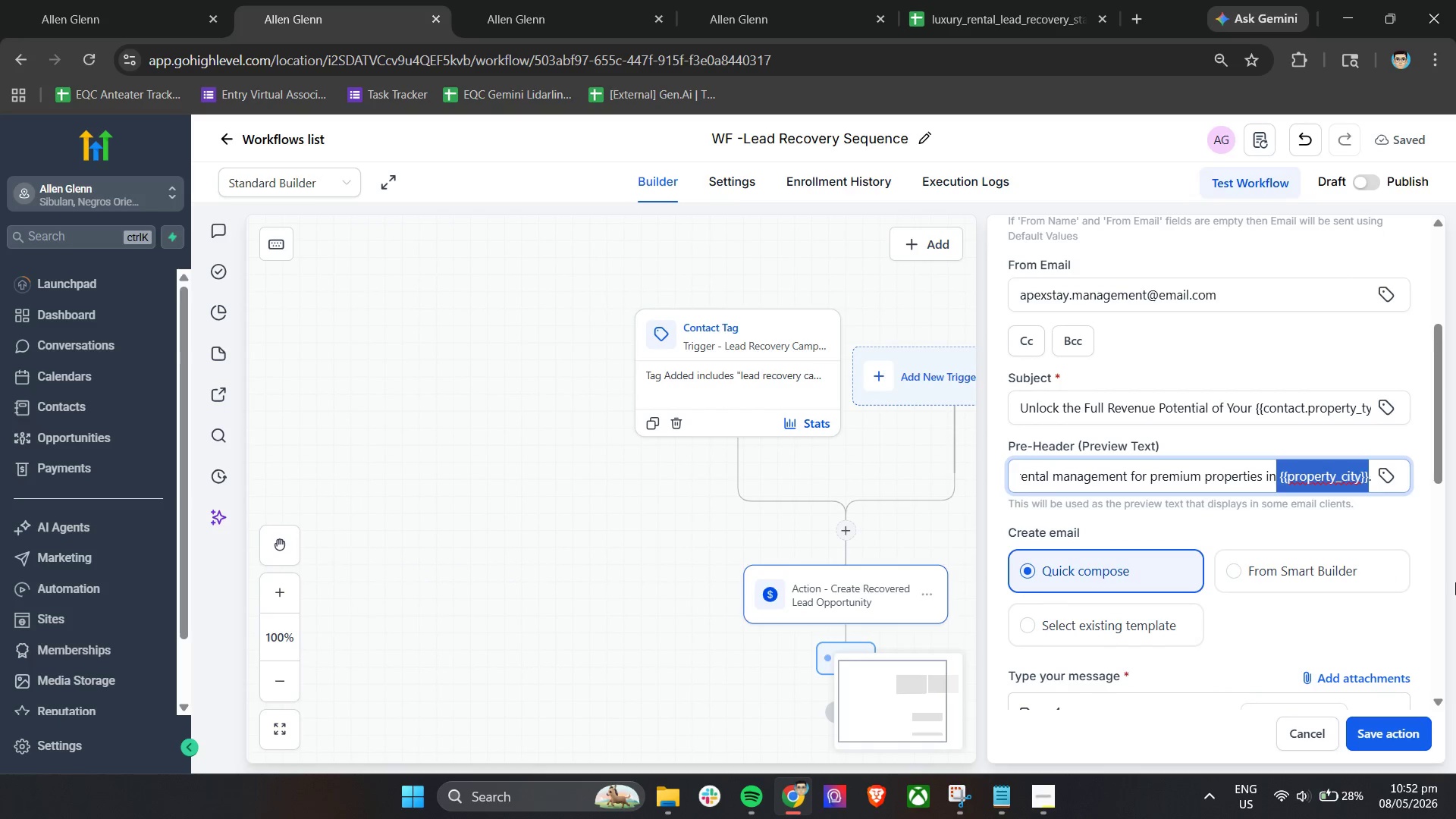 
key(Backspace)
 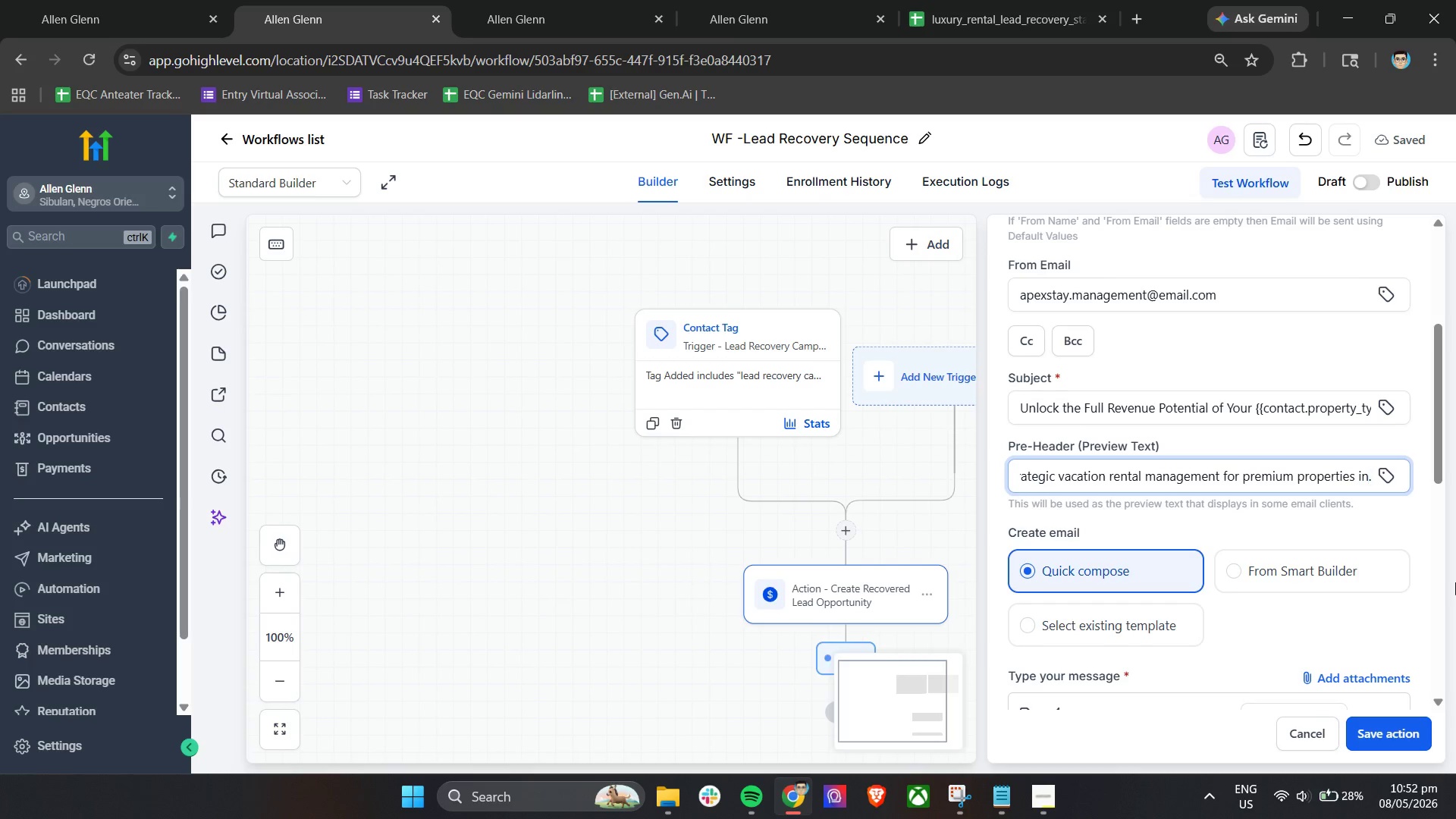 
key(Space)
 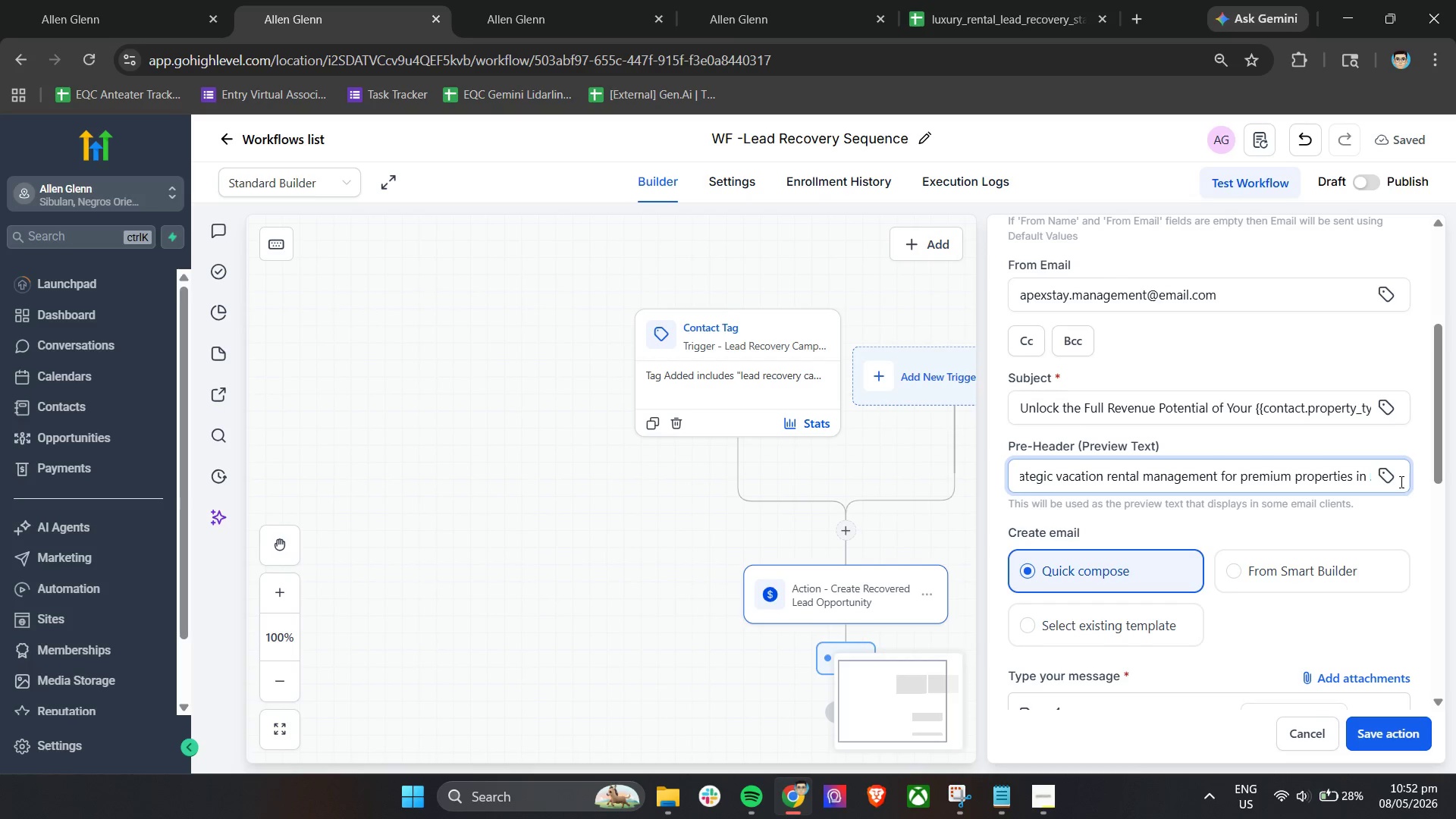 
left_click([1392, 479])
 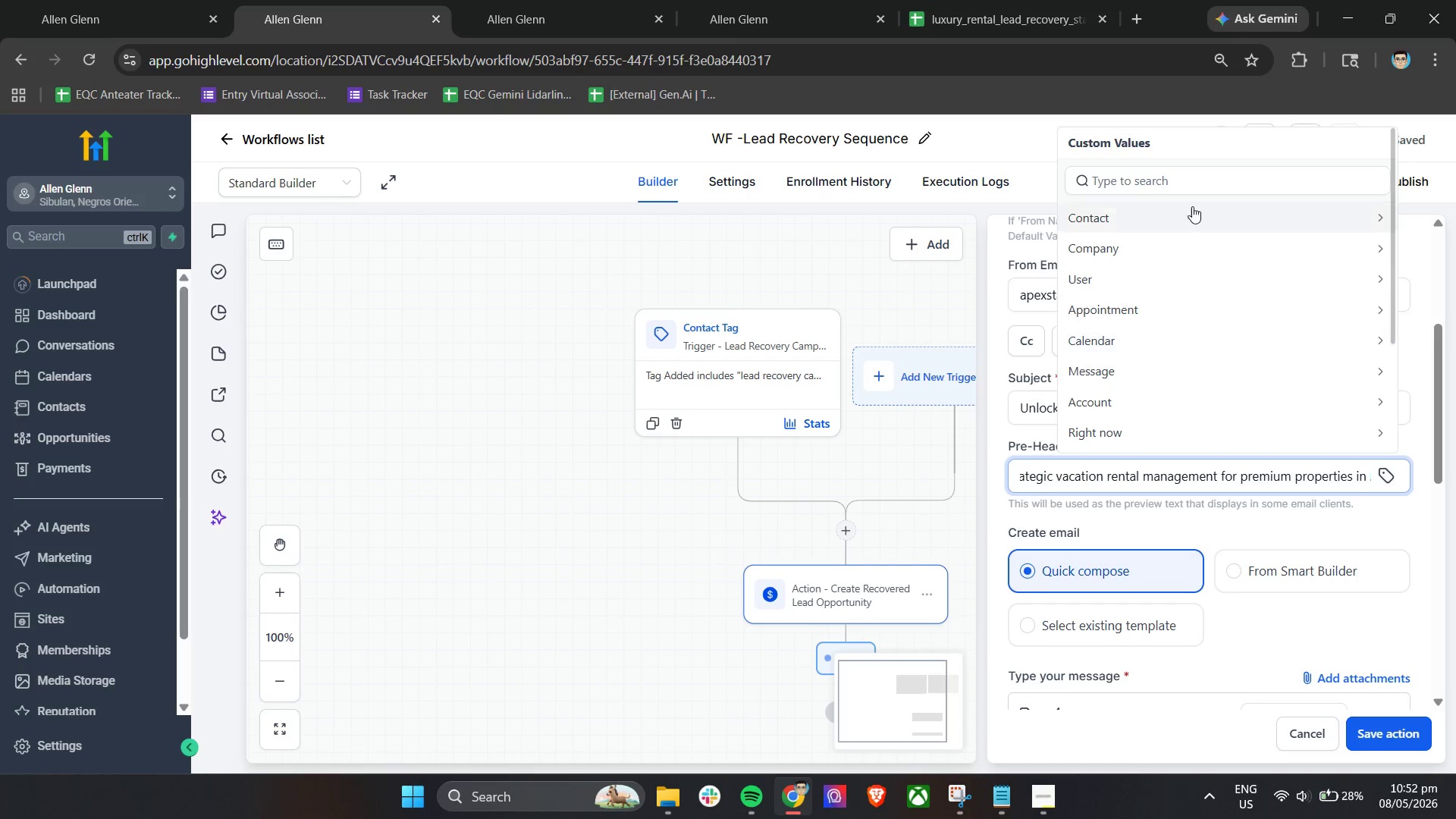 
left_click([1187, 180])
 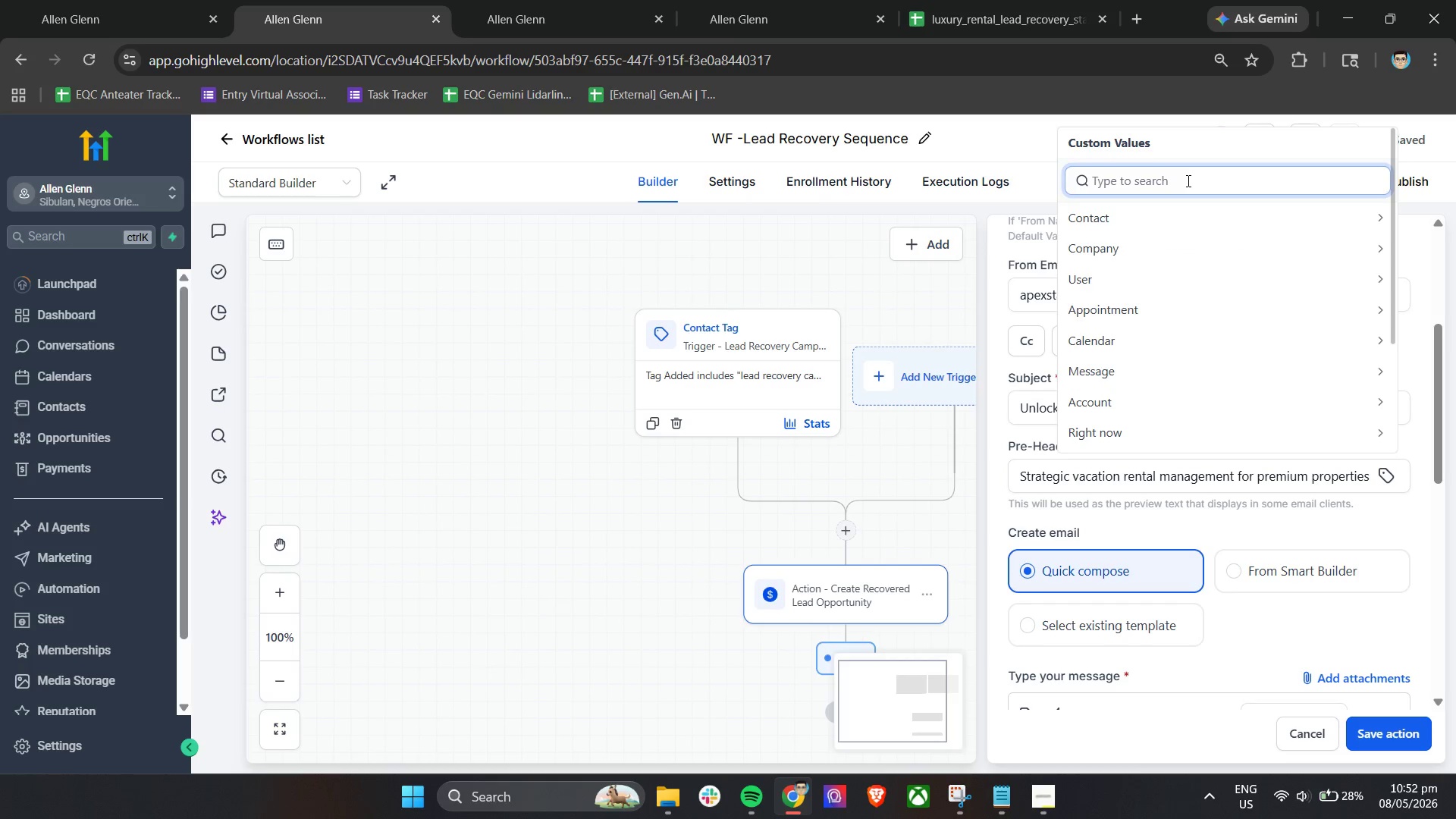 
type(propert)
 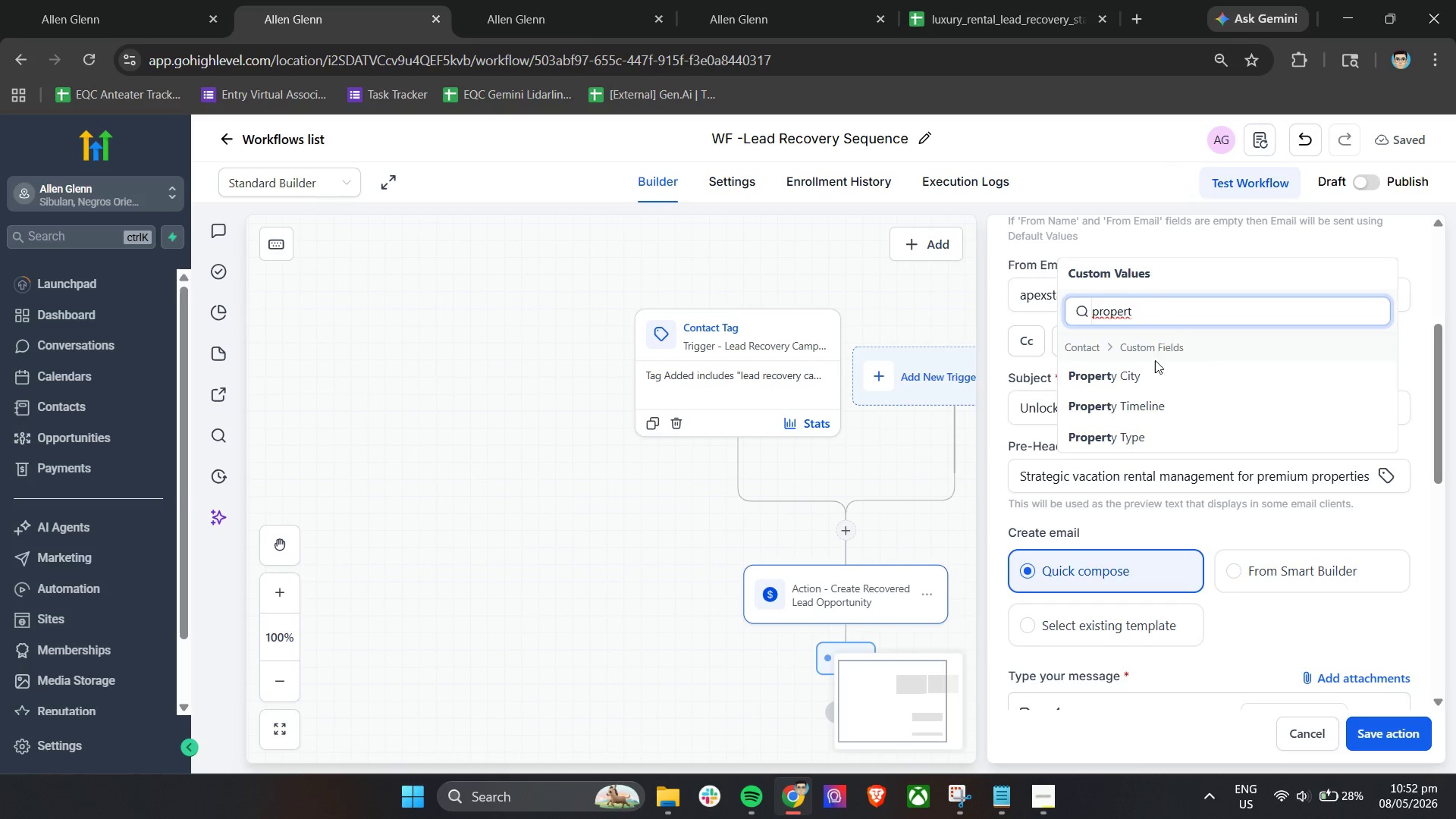 
left_click([1141, 375])
 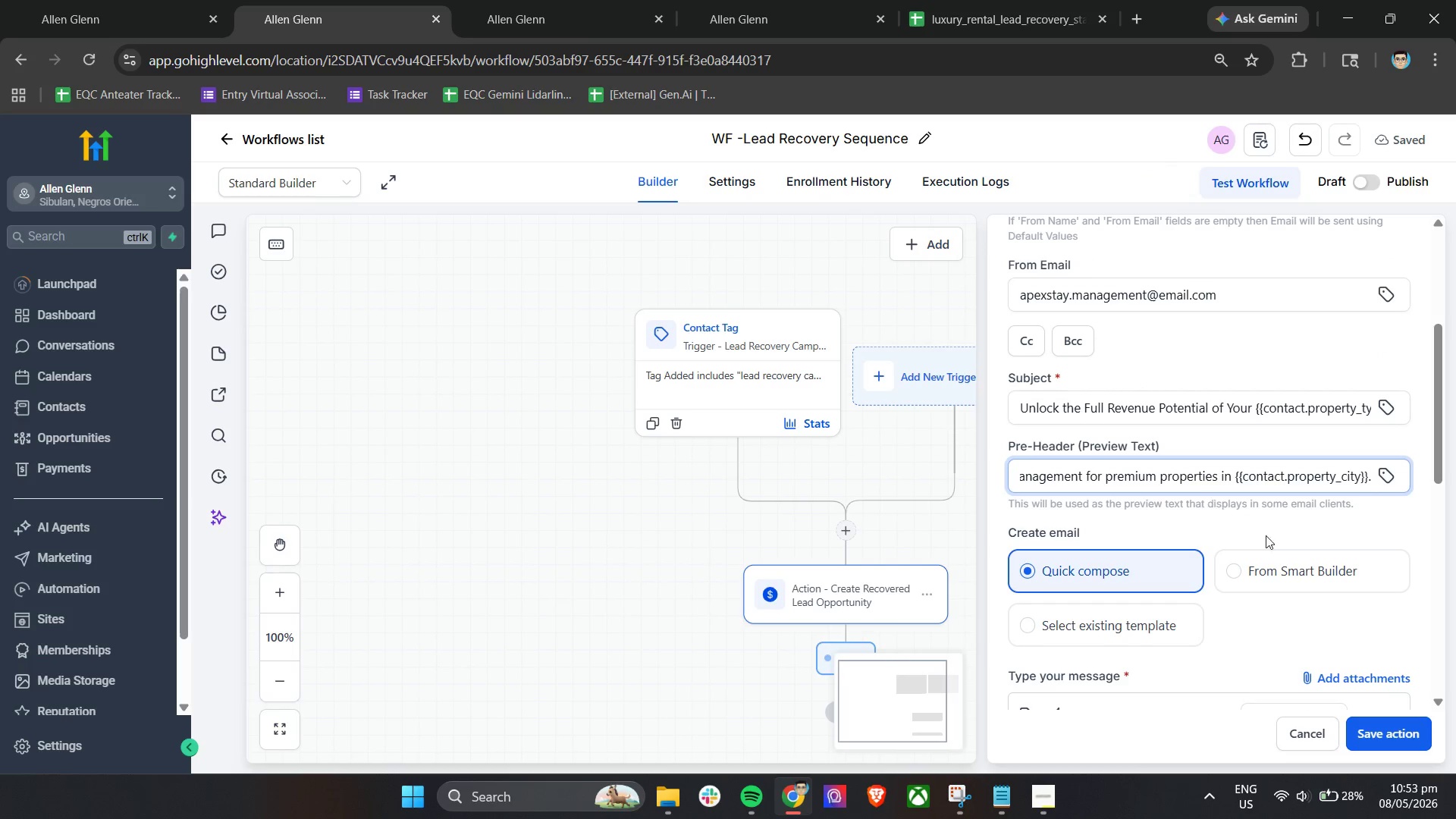 
scroll: coordinate [1181, 519], scroll_direction: down, amount: 3.0
 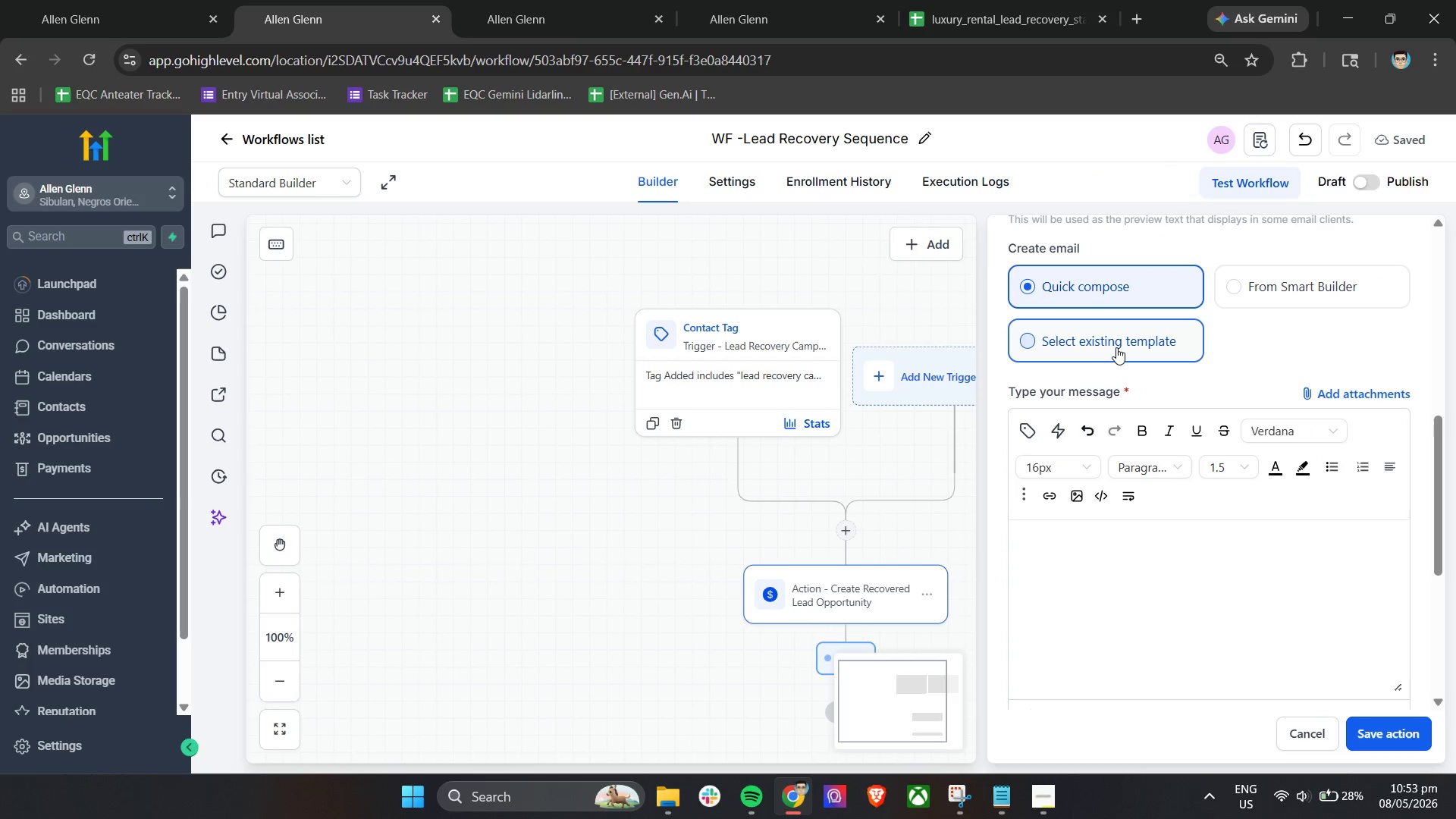 
left_click([1116, 347])
 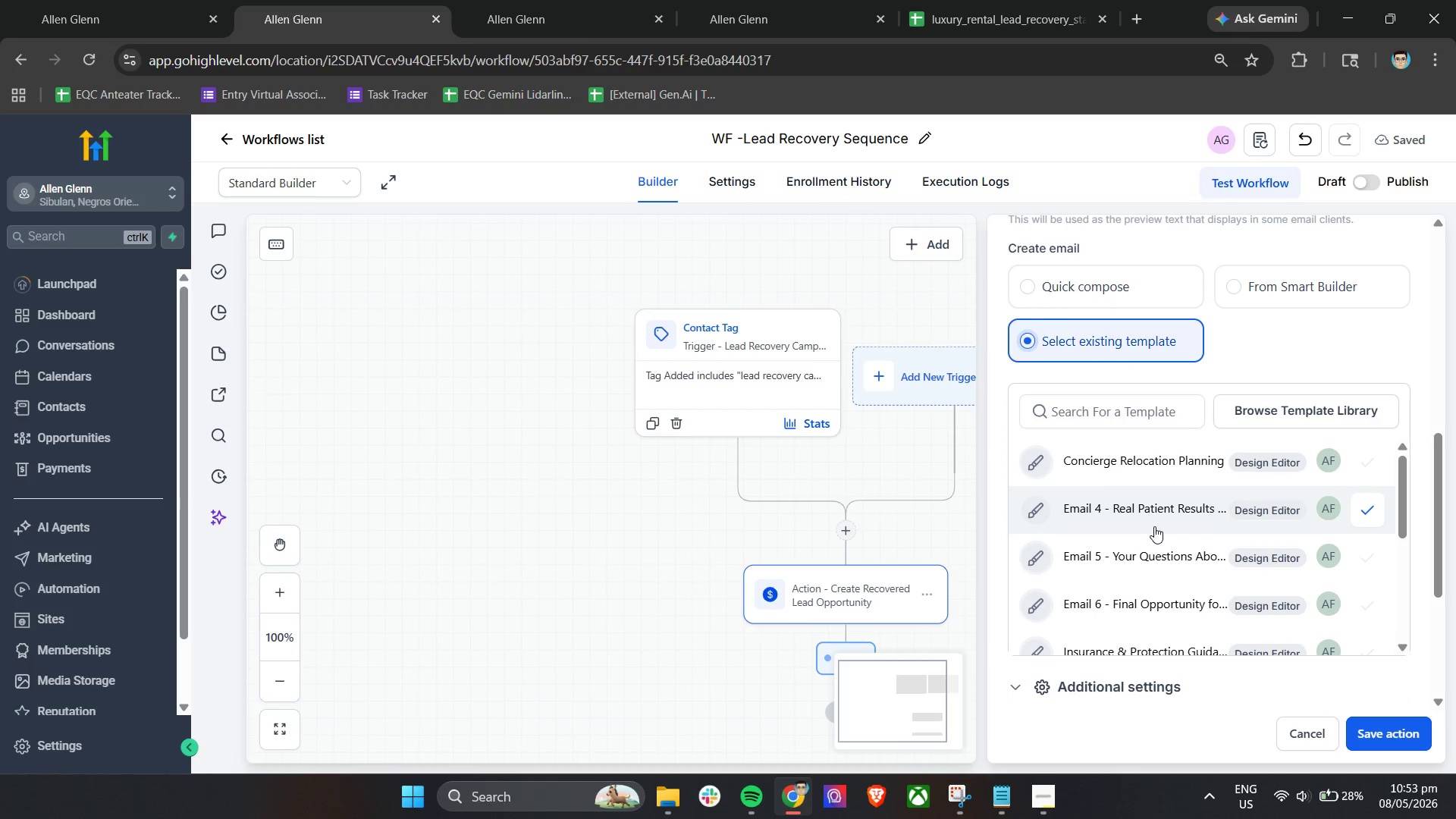 
scroll: coordinate [1156, 523], scroll_direction: down, amount: 2.0
 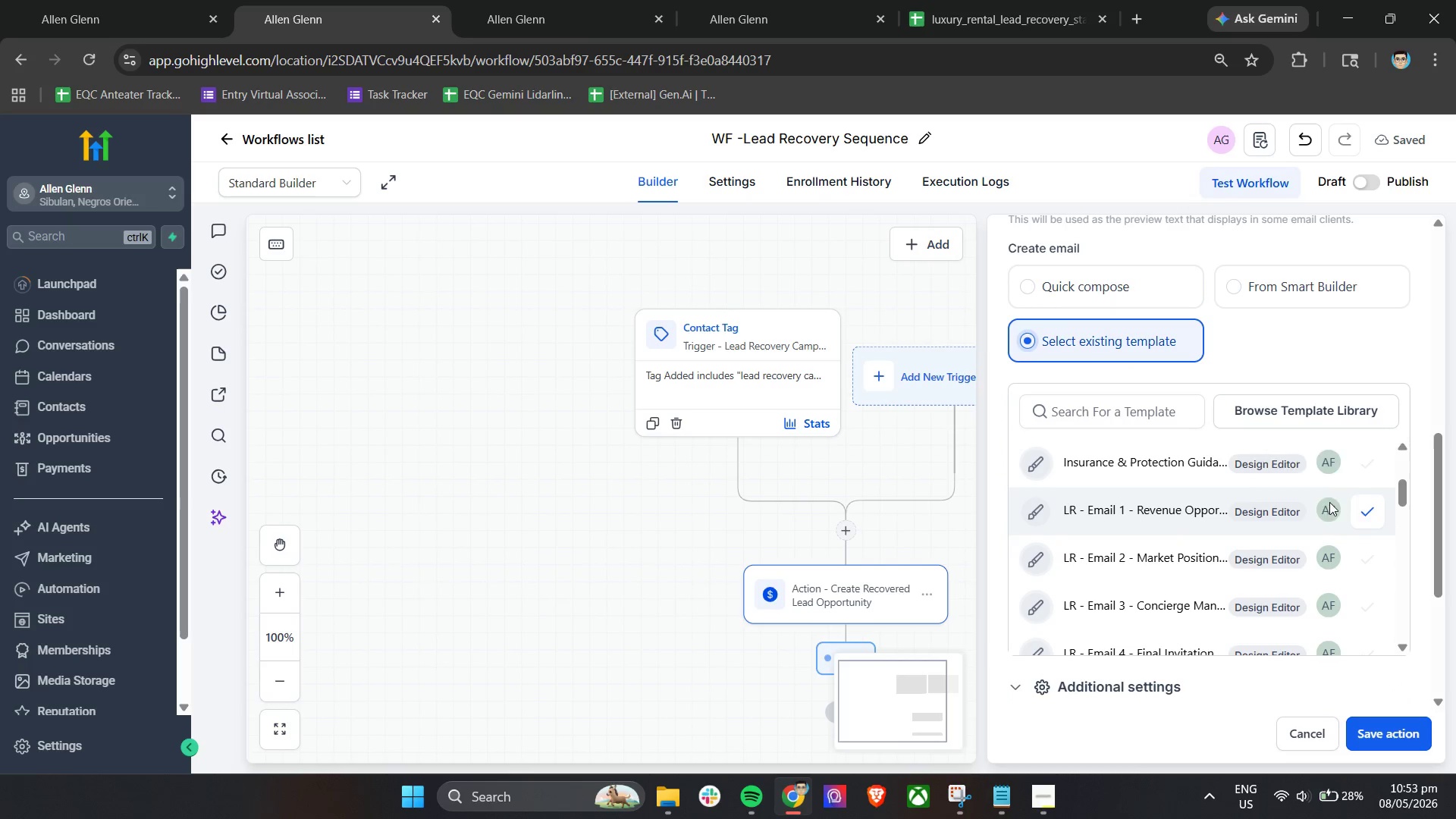 
left_click([1373, 516])
 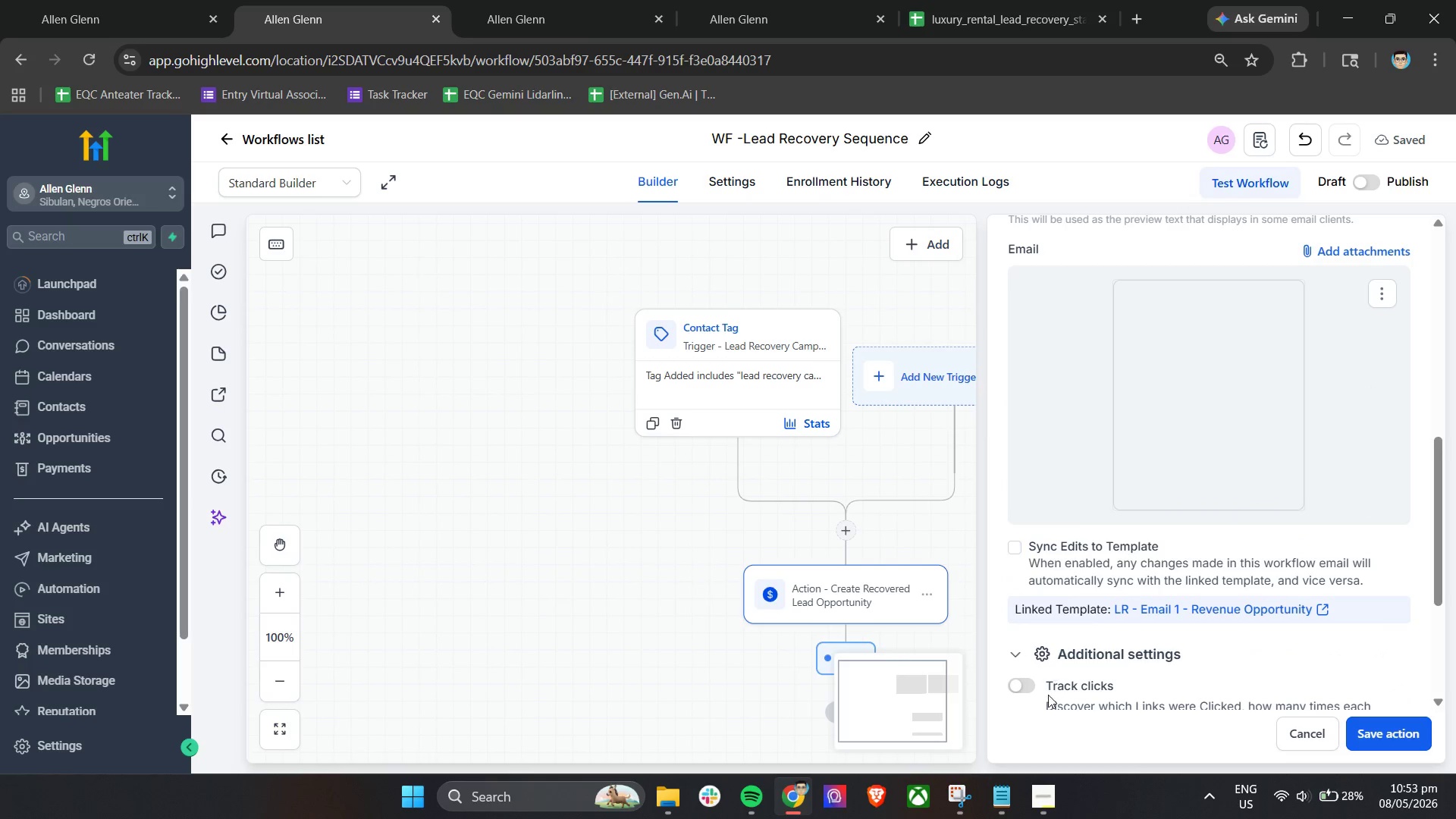 
left_click([1021, 685])
 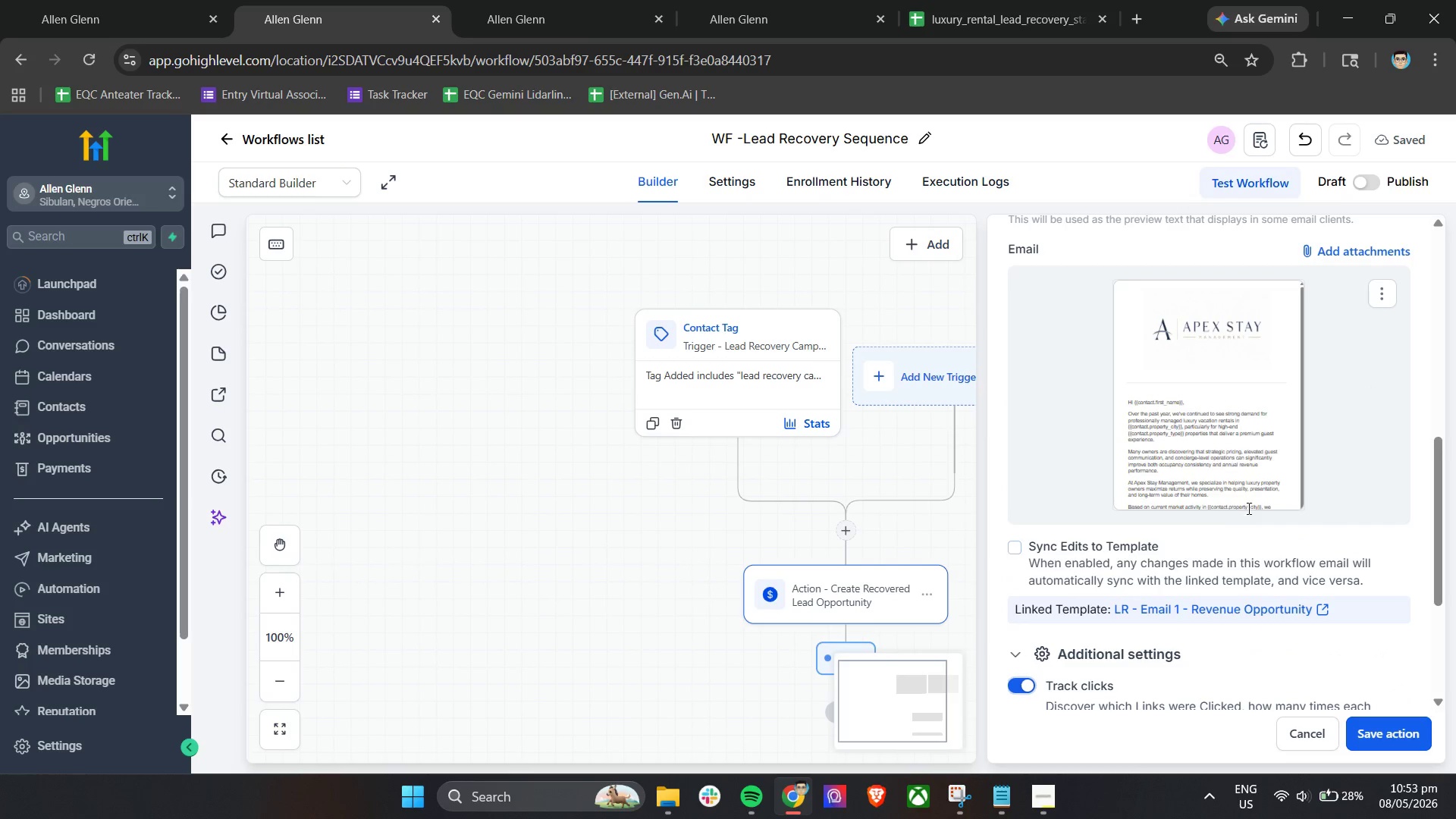 
scroll: coordinate [1253, 509], scroll_direction: down, amount: 6.0
 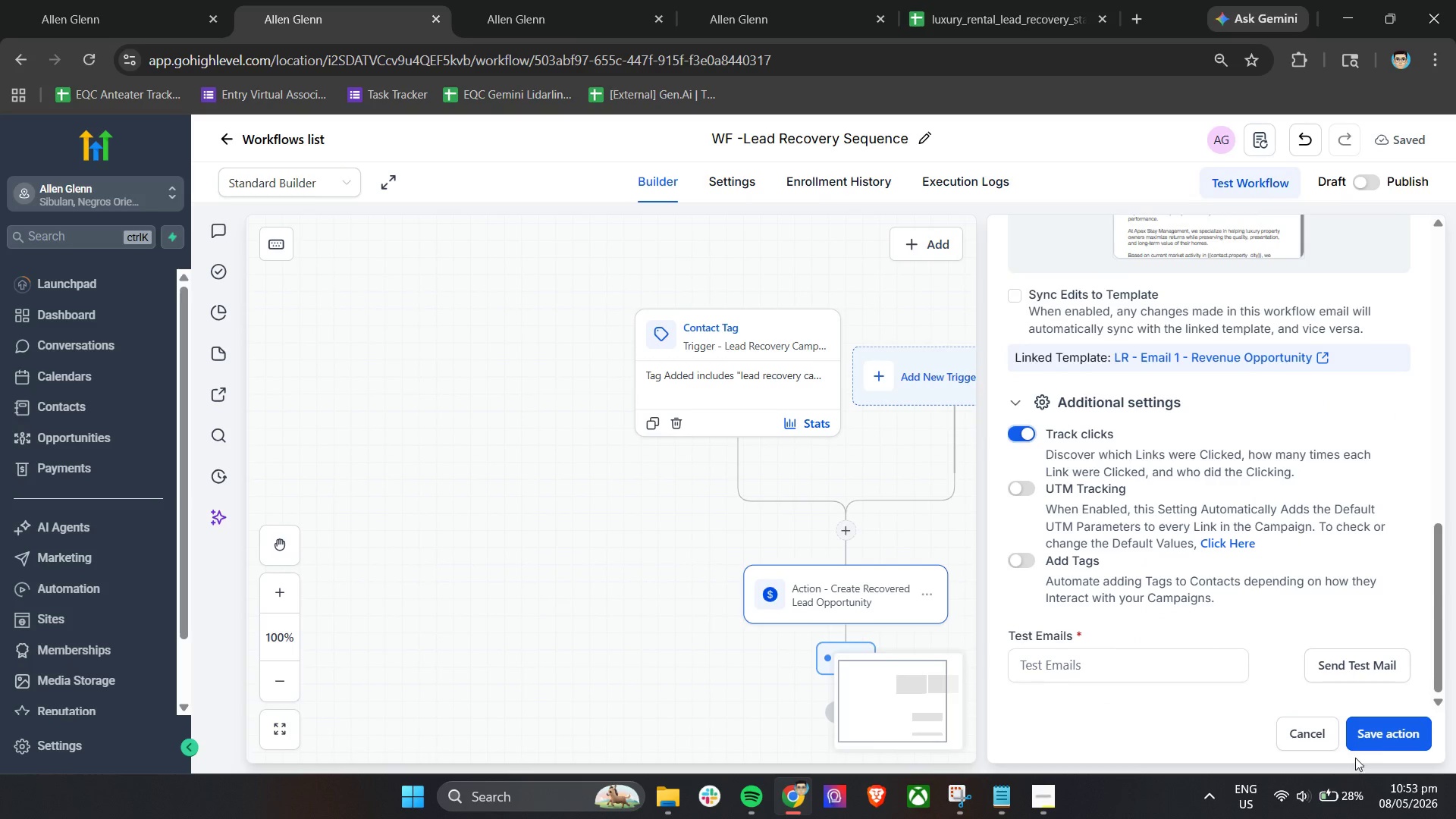 
left_click([1381, 736])
 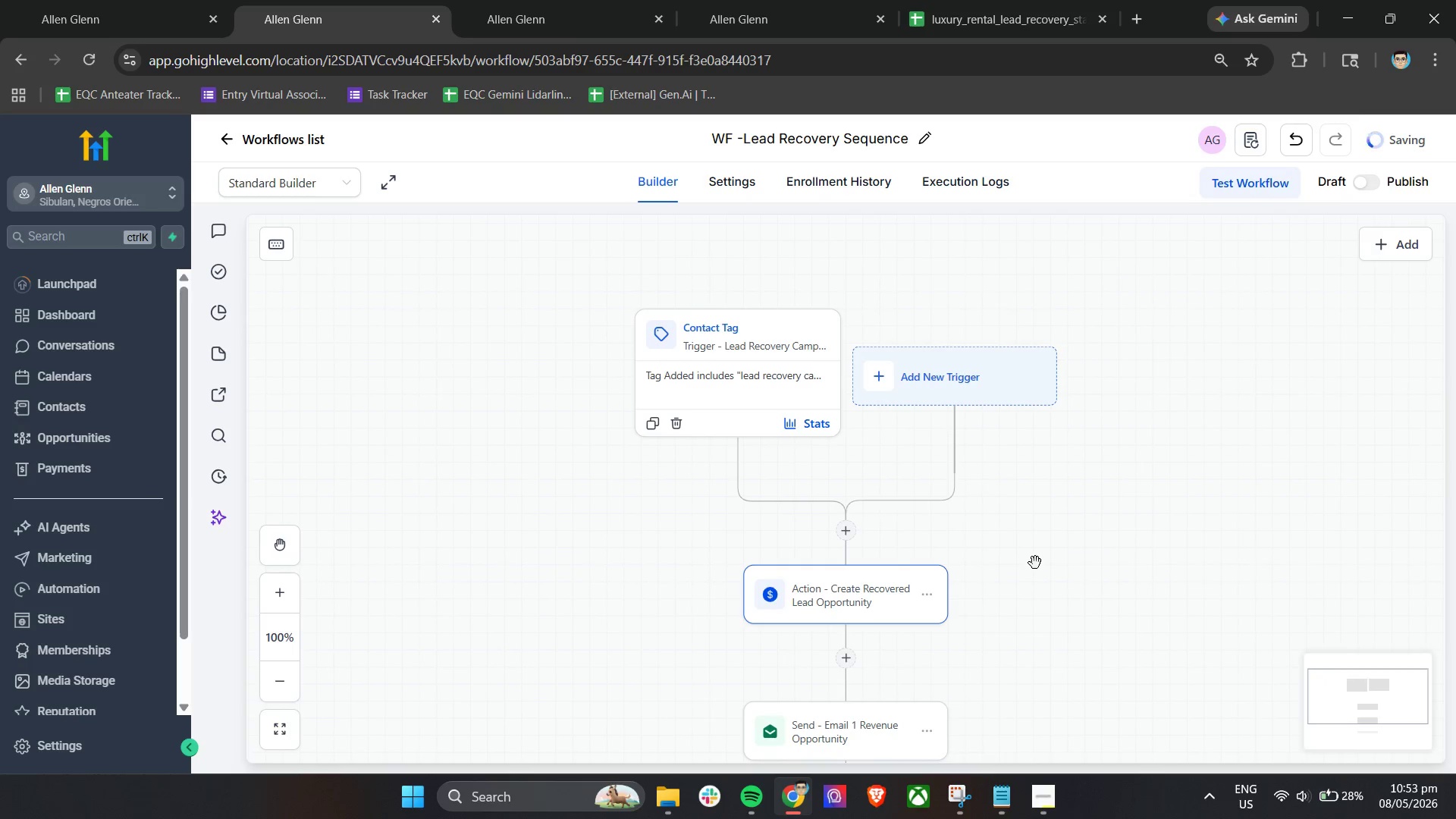 
scroll: coordinate [1037, 560], scroll_direction: down, amount: 4.0
 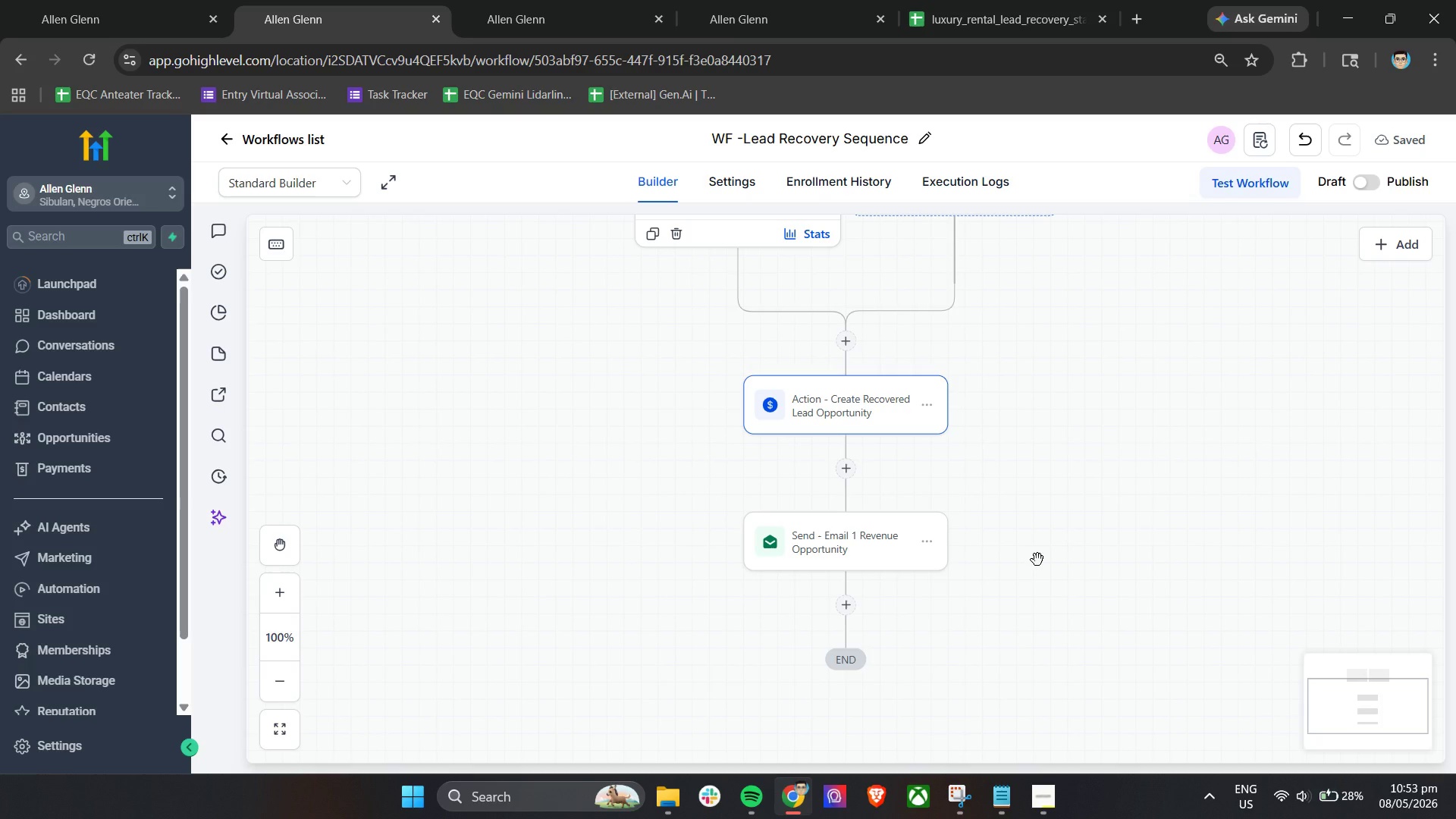 
wait(6.05)
 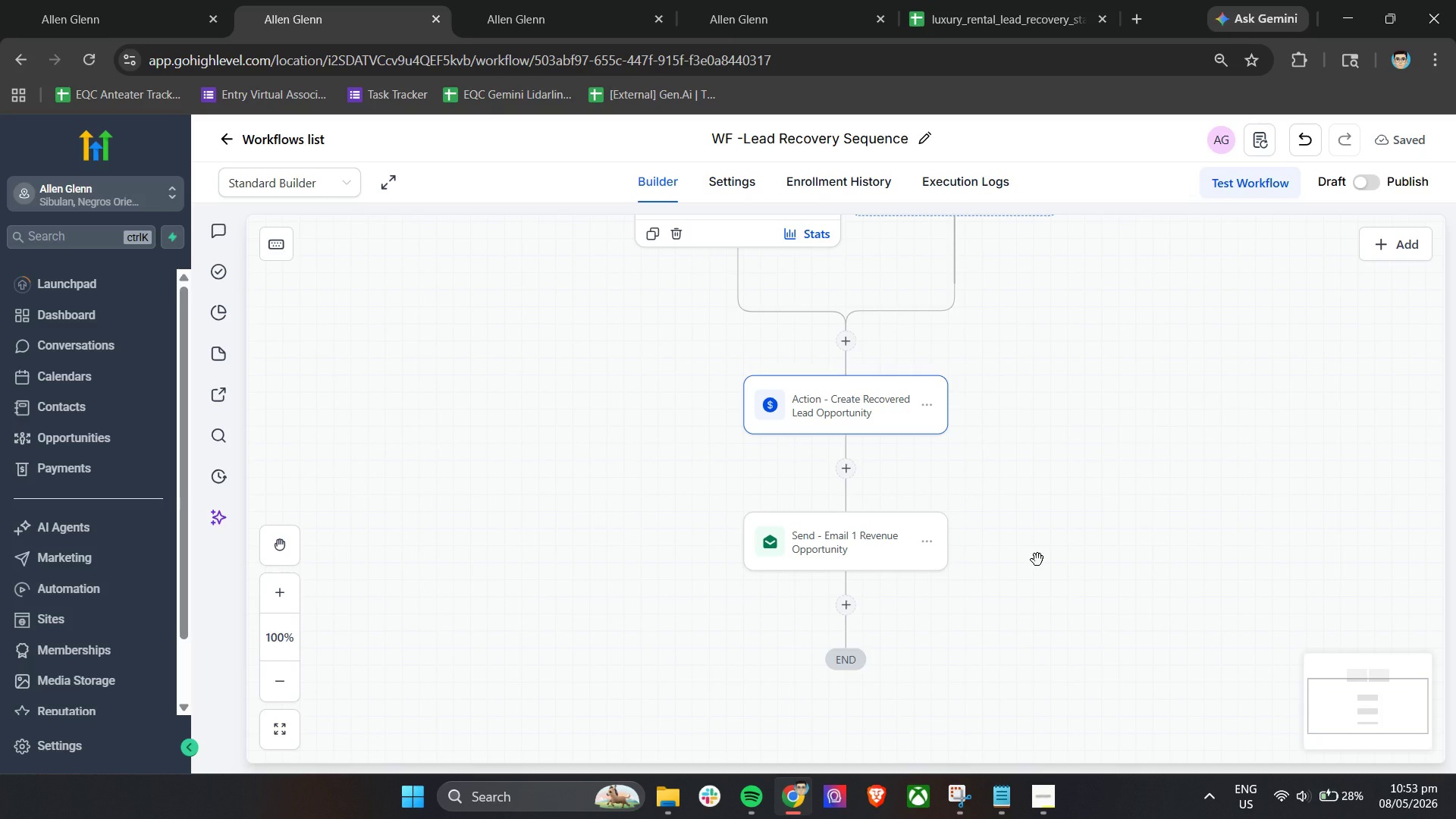 
left_click([845, 608])
 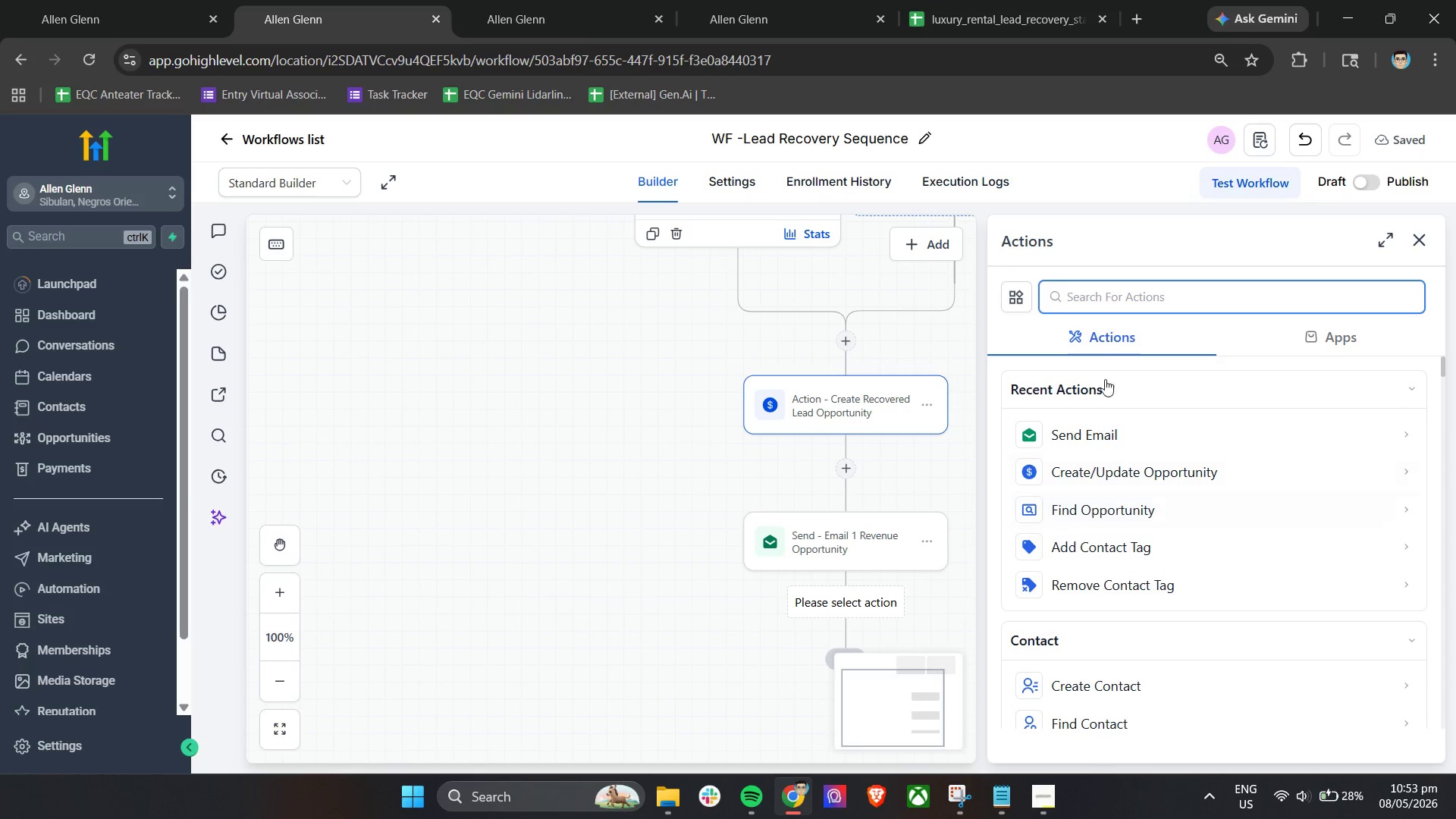 
left_click([1111, 300])
 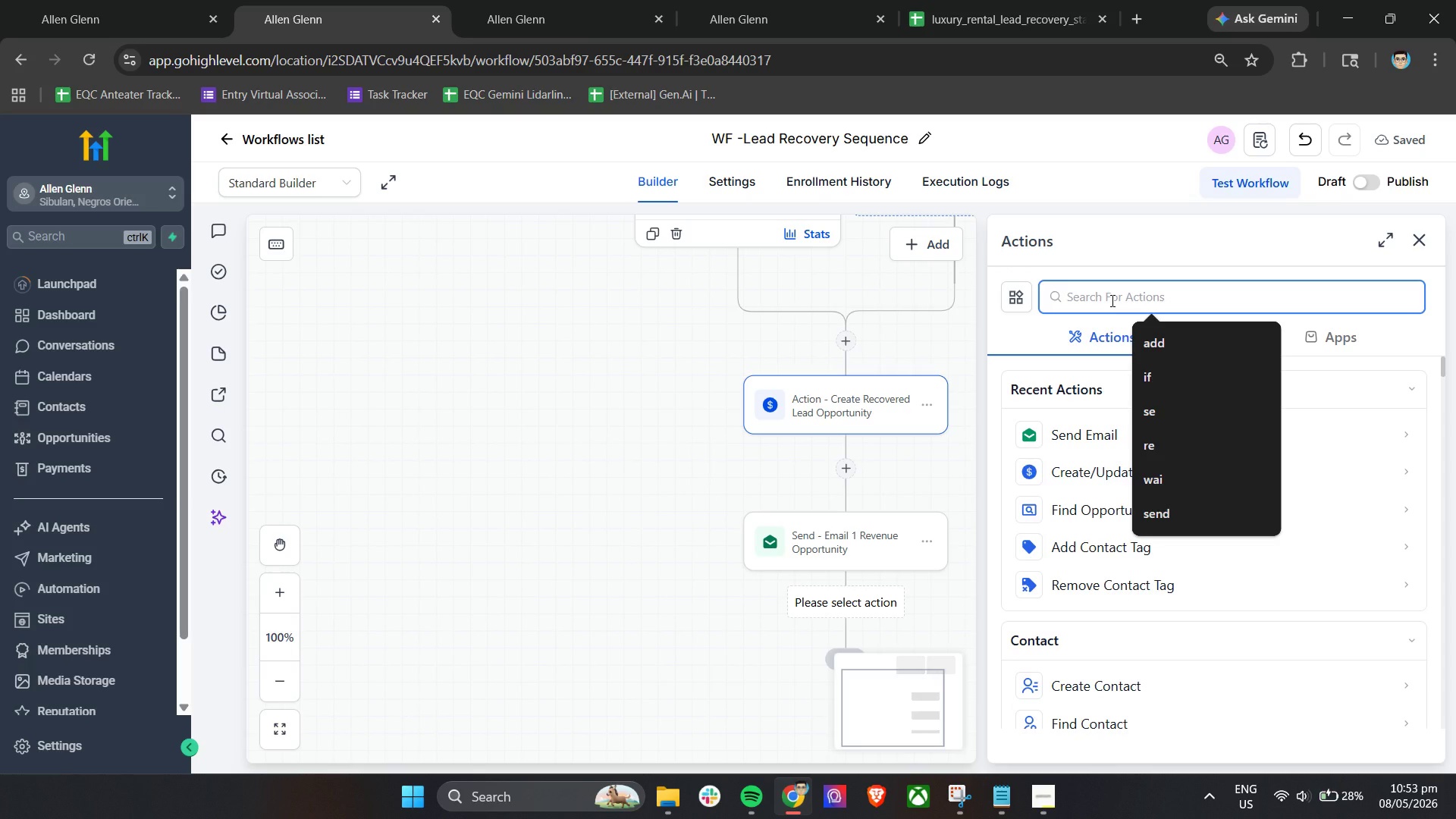 
type(wait)
 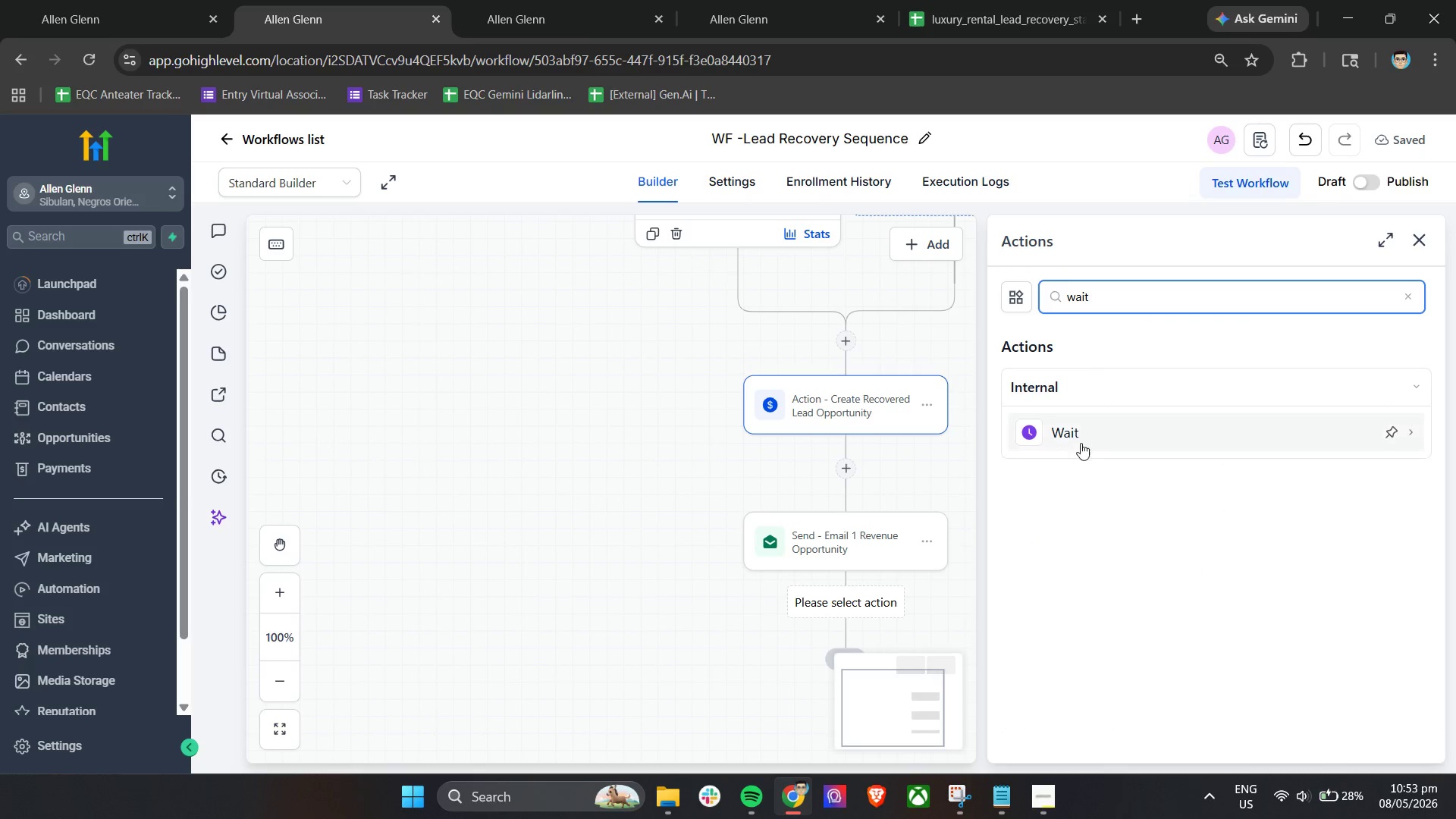 
double_click([1081, 428])
 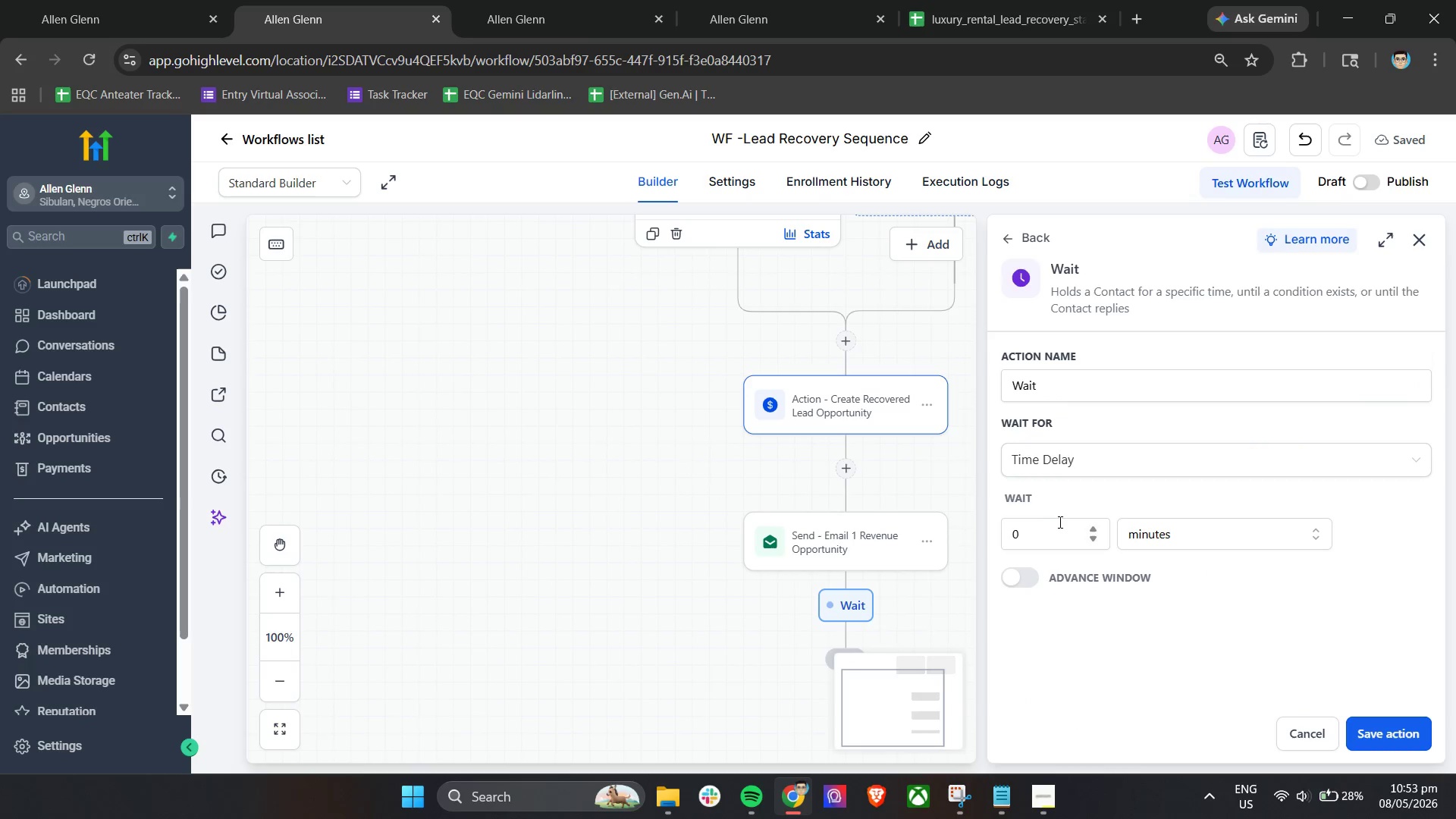 
left_click_drag(start_coordinate=[1039, 532], to_coordinate=[990, 532])
 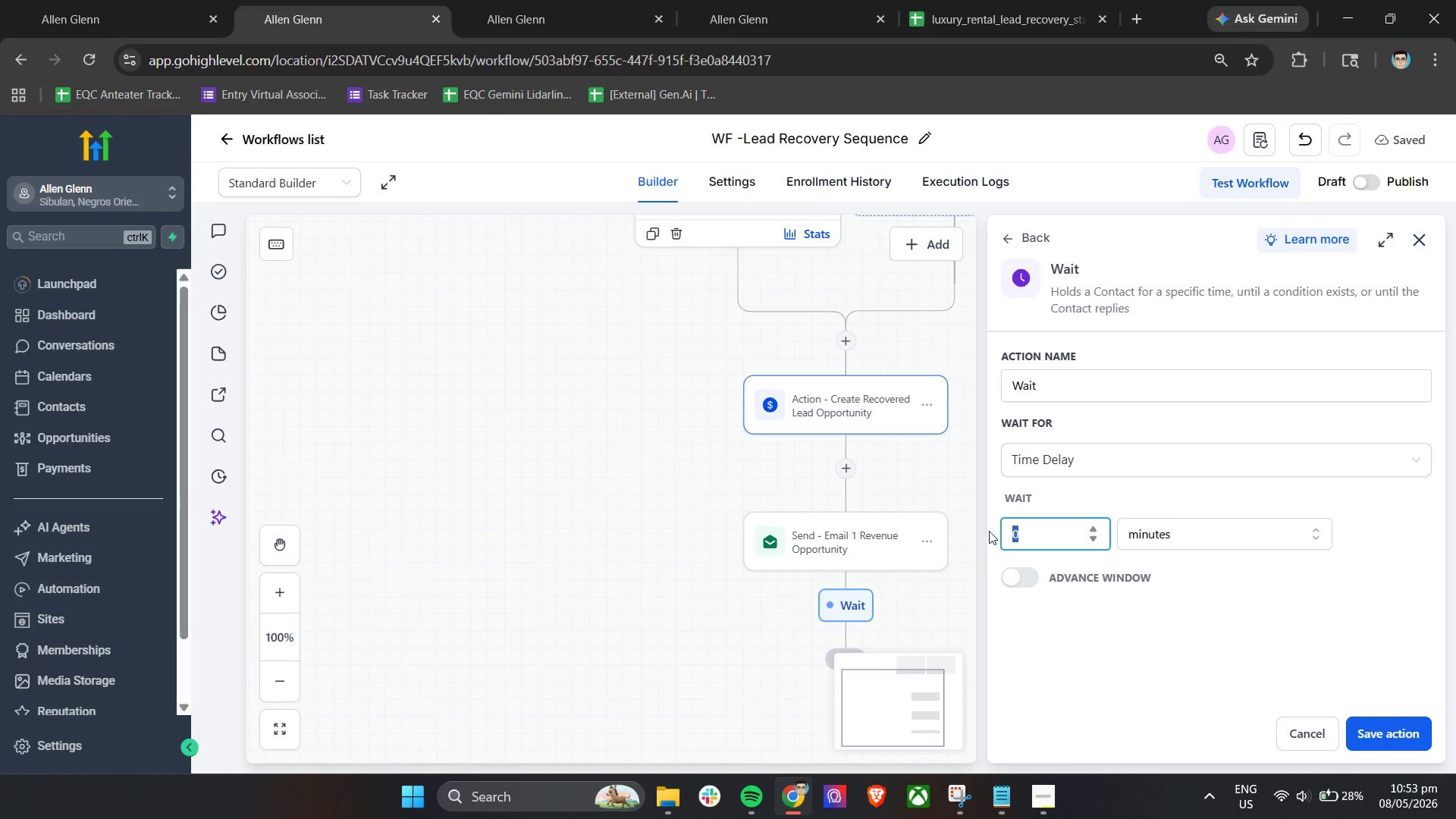 
key(2)
 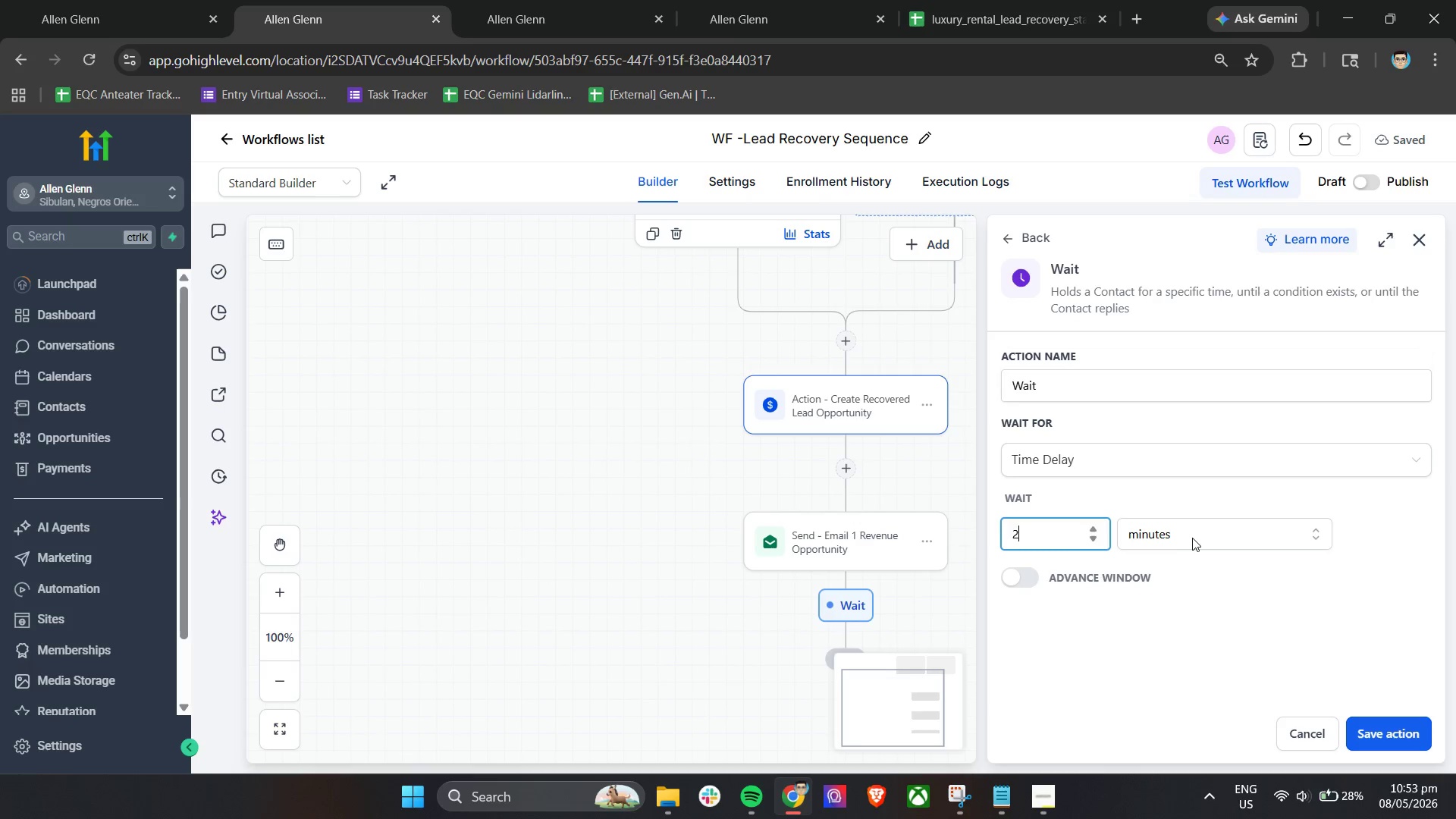 
left_click([1194, 538])
 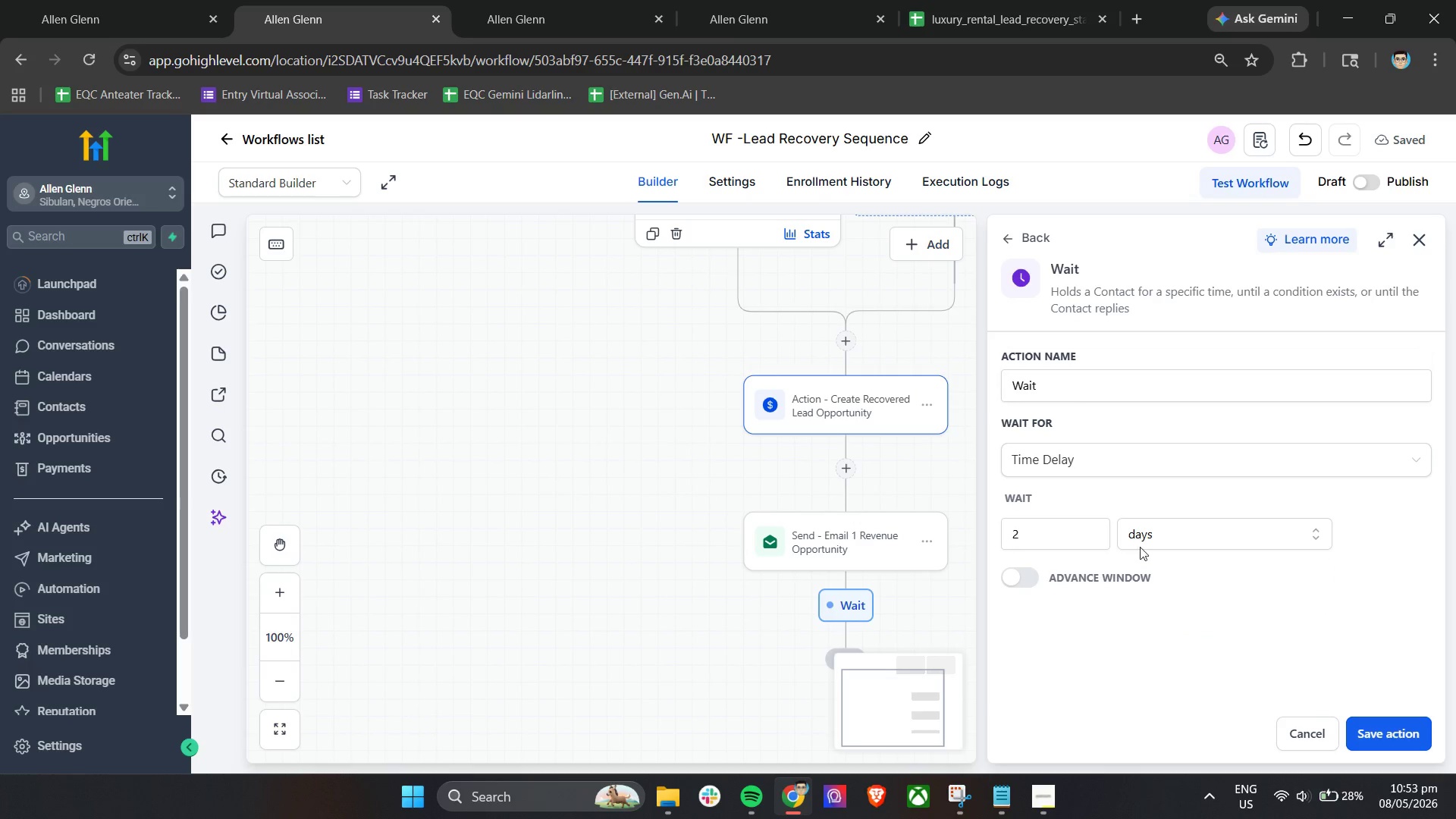 
double_click([1070, 378])
 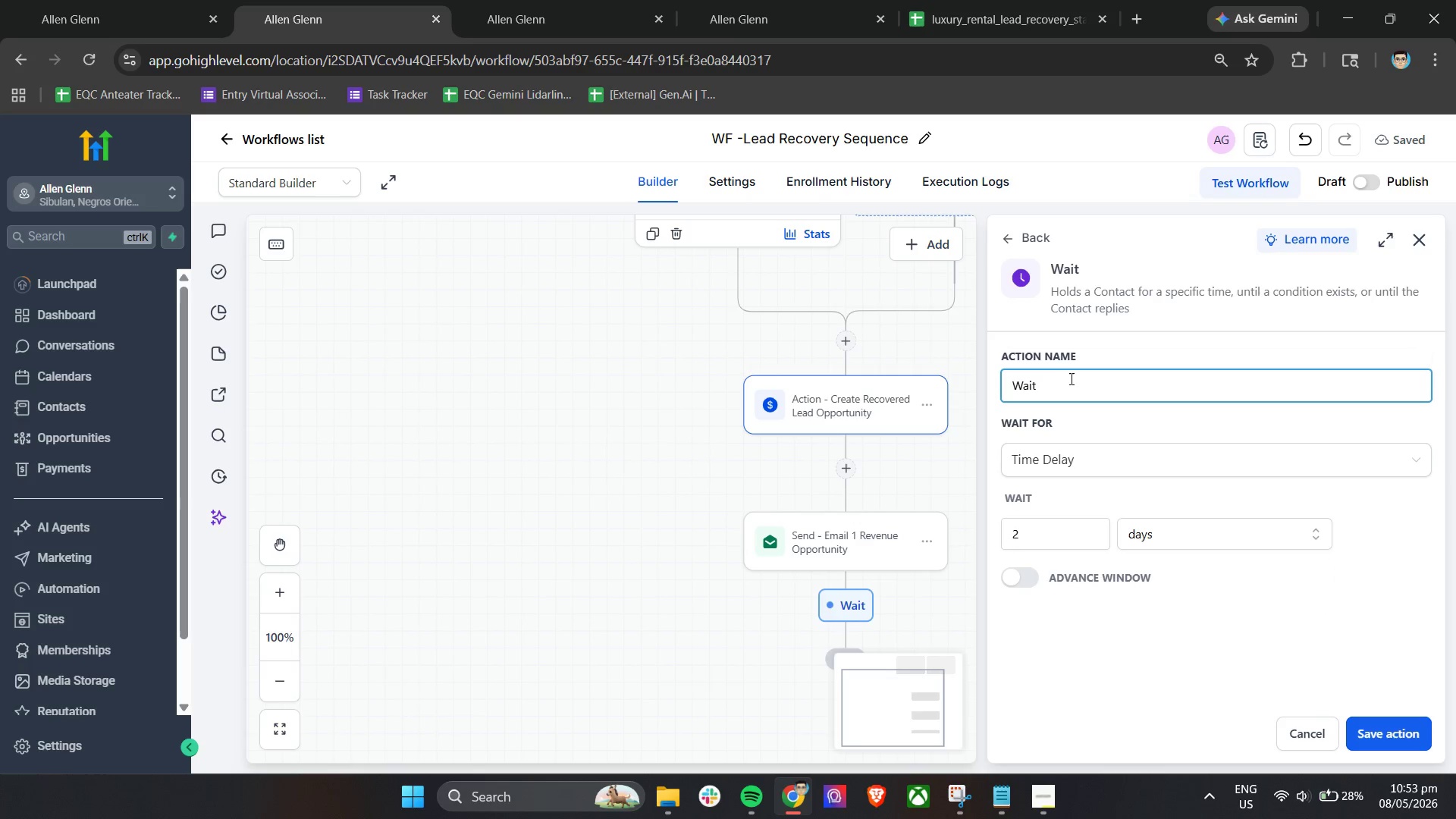 
type( )
key(Backspace)
key(Backspace)
type(t - 2 Days Before Email 2)
 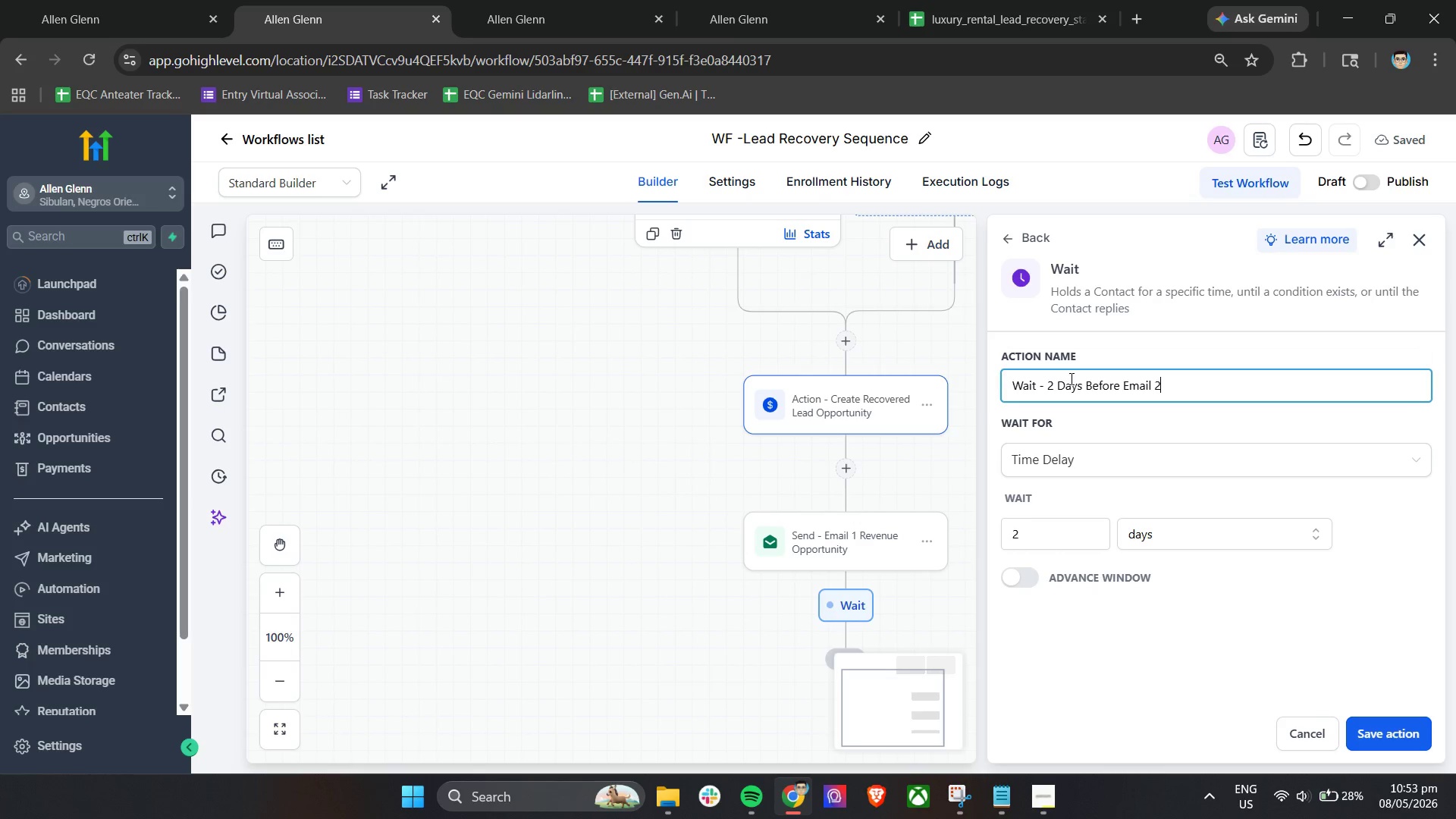 
scroll: coordinate [981, 519], scroll_direction: down, amount: 4.0
 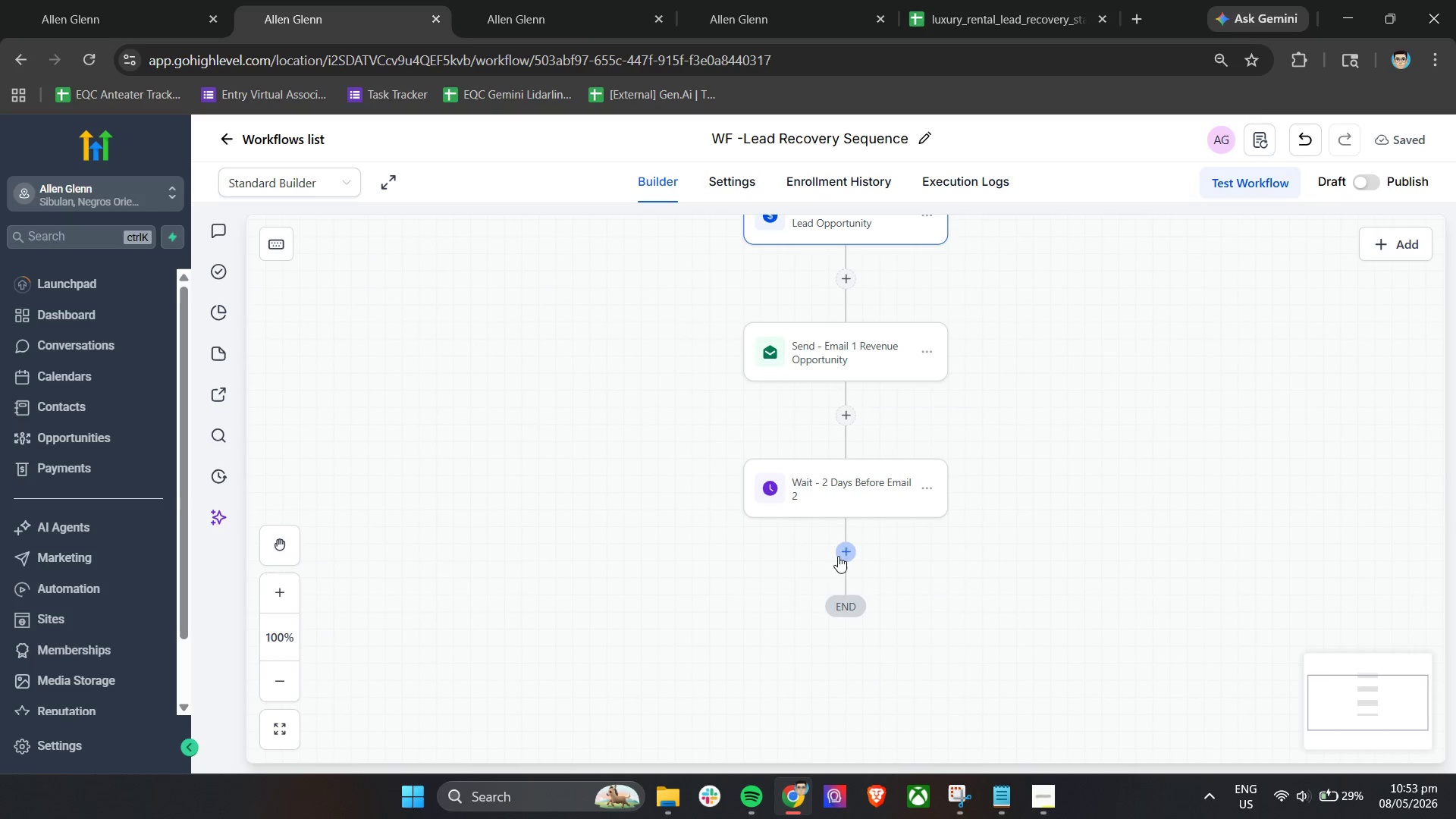 
left_click([843, 557])
 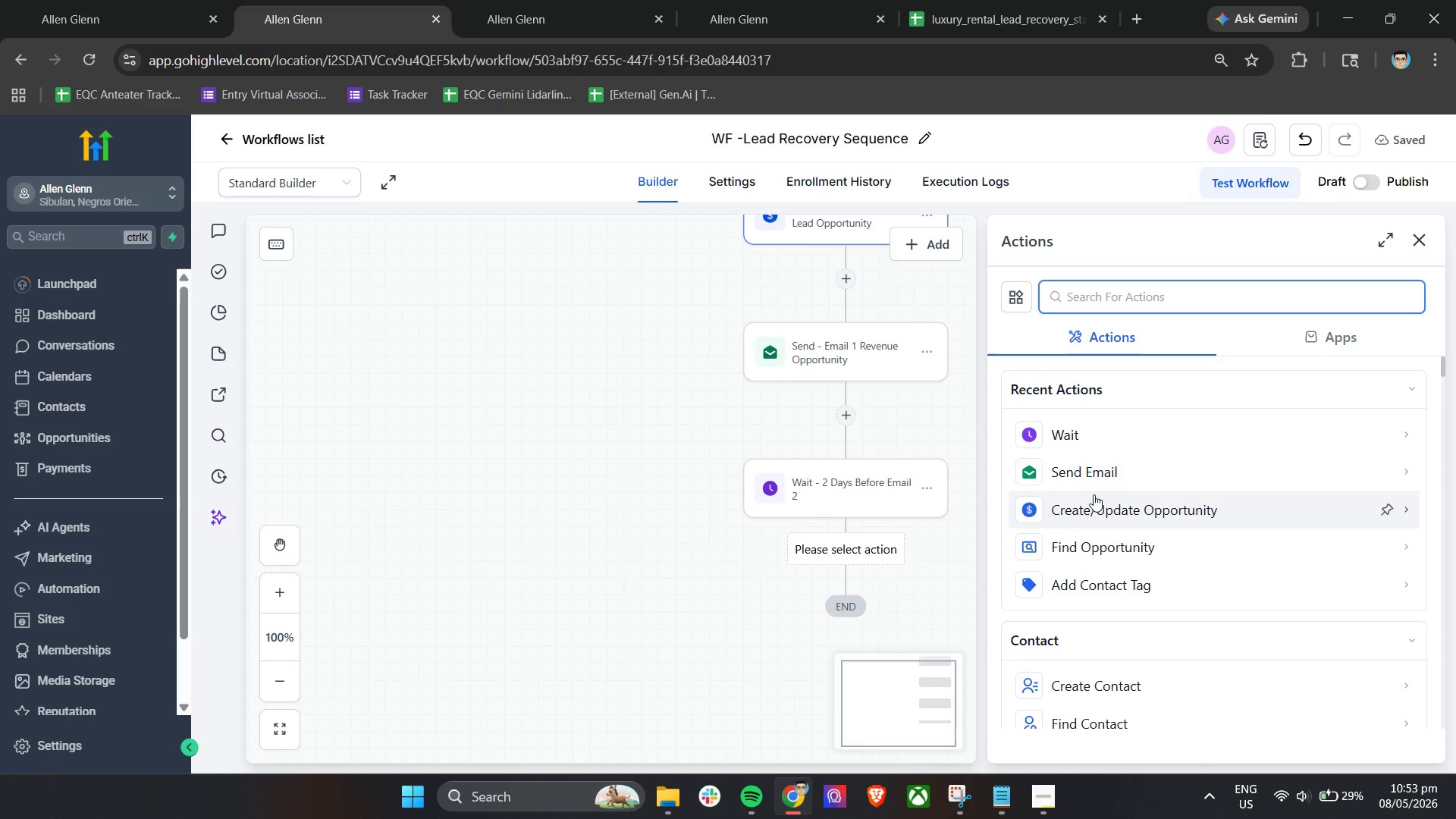 
left_click([1103, 464])
 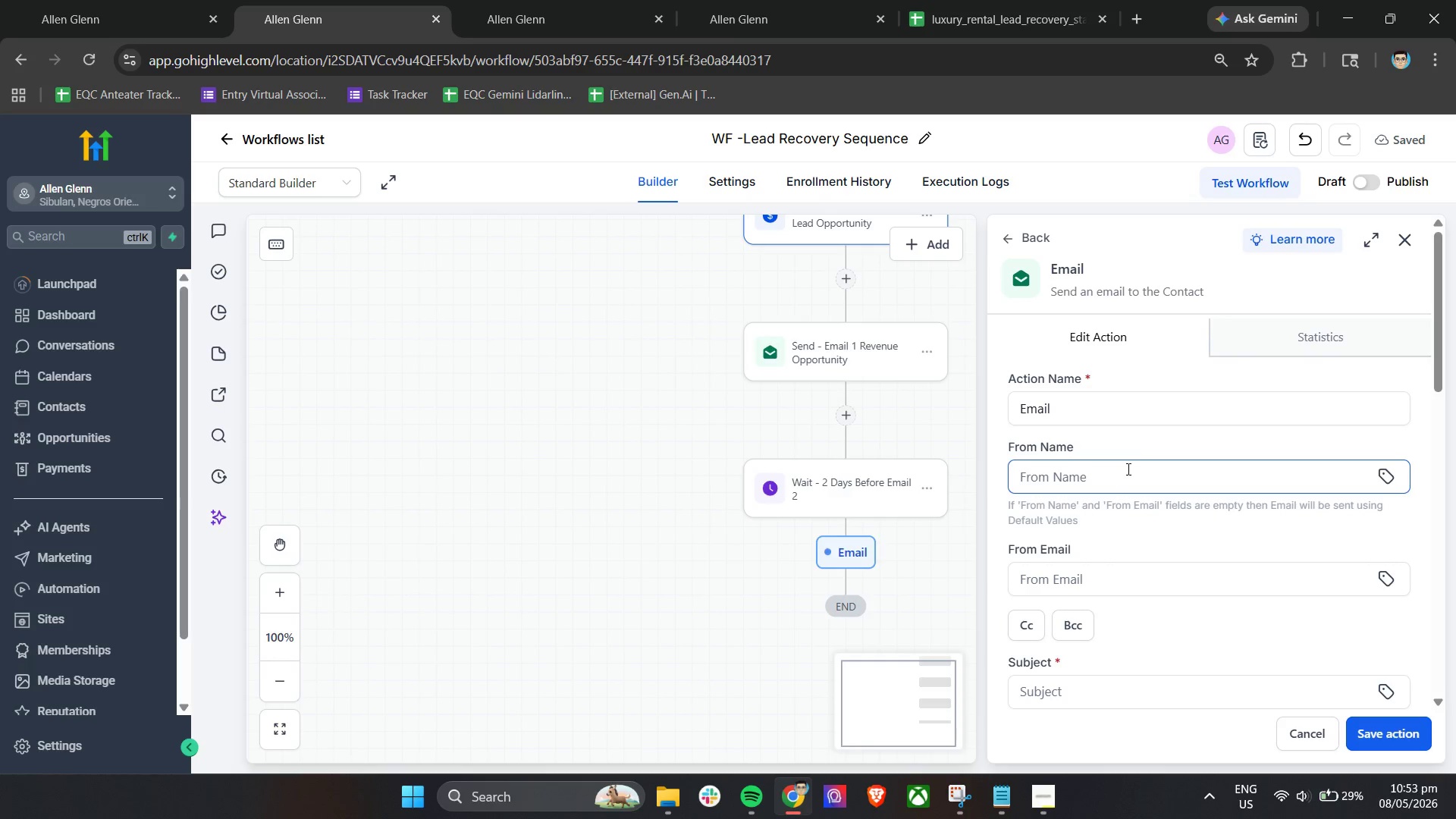 
left_click([1132, 411])
 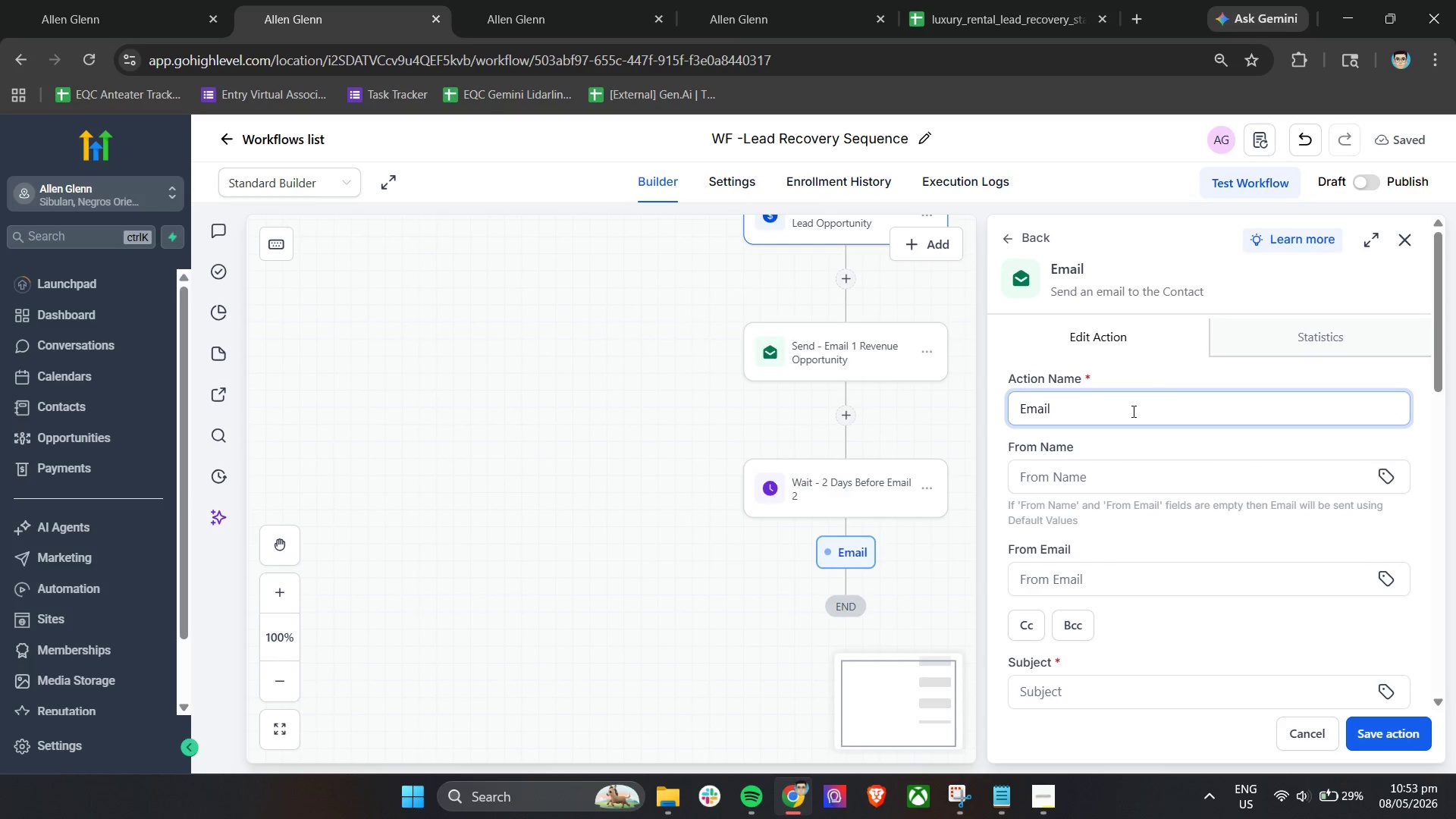 
key(Control+A)
 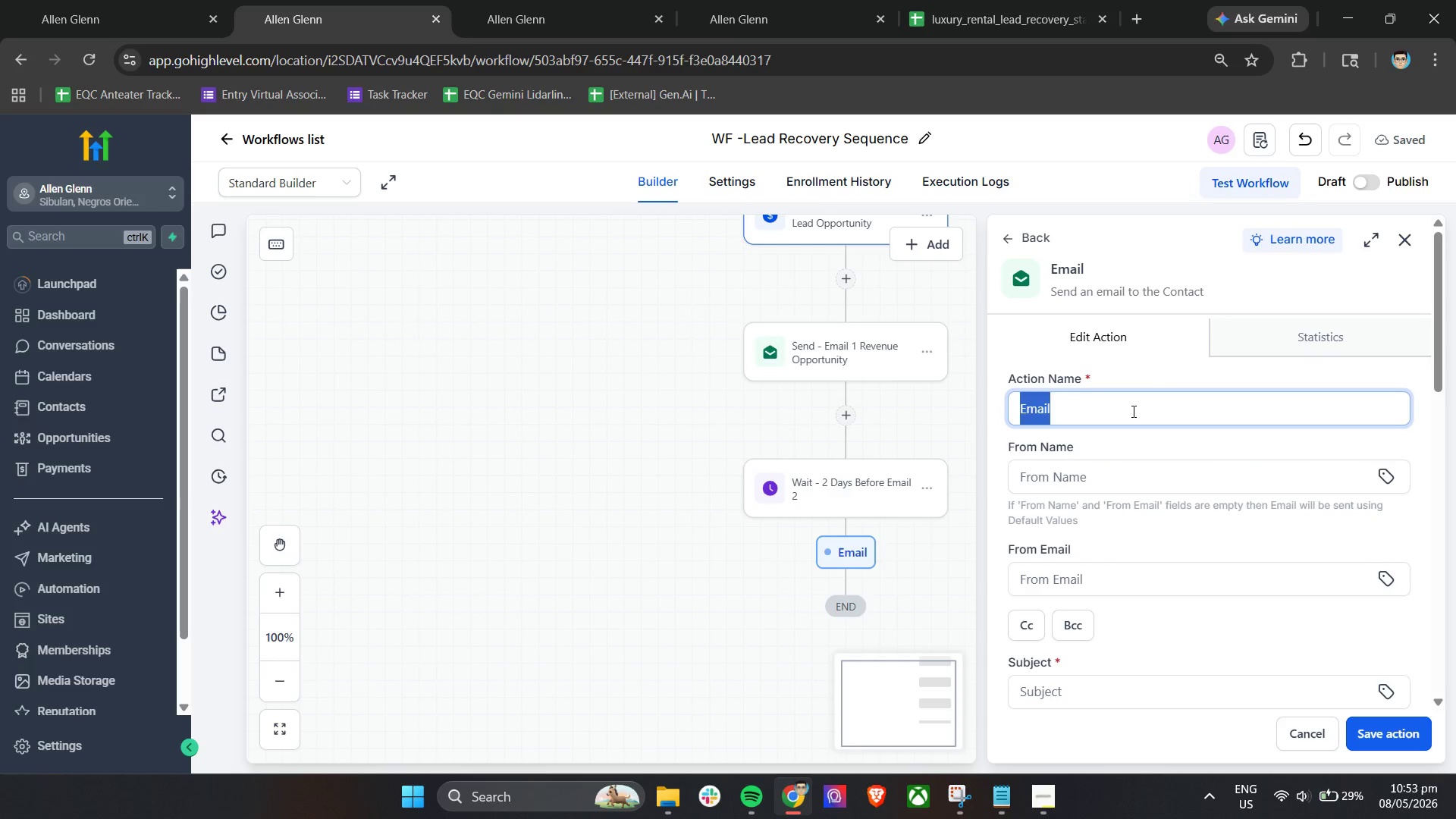 
key(Backspace)
type(Send - Email 2 Markt)
key(Backspace)
type(er)
key(Backspace)
type(t Positioning)
 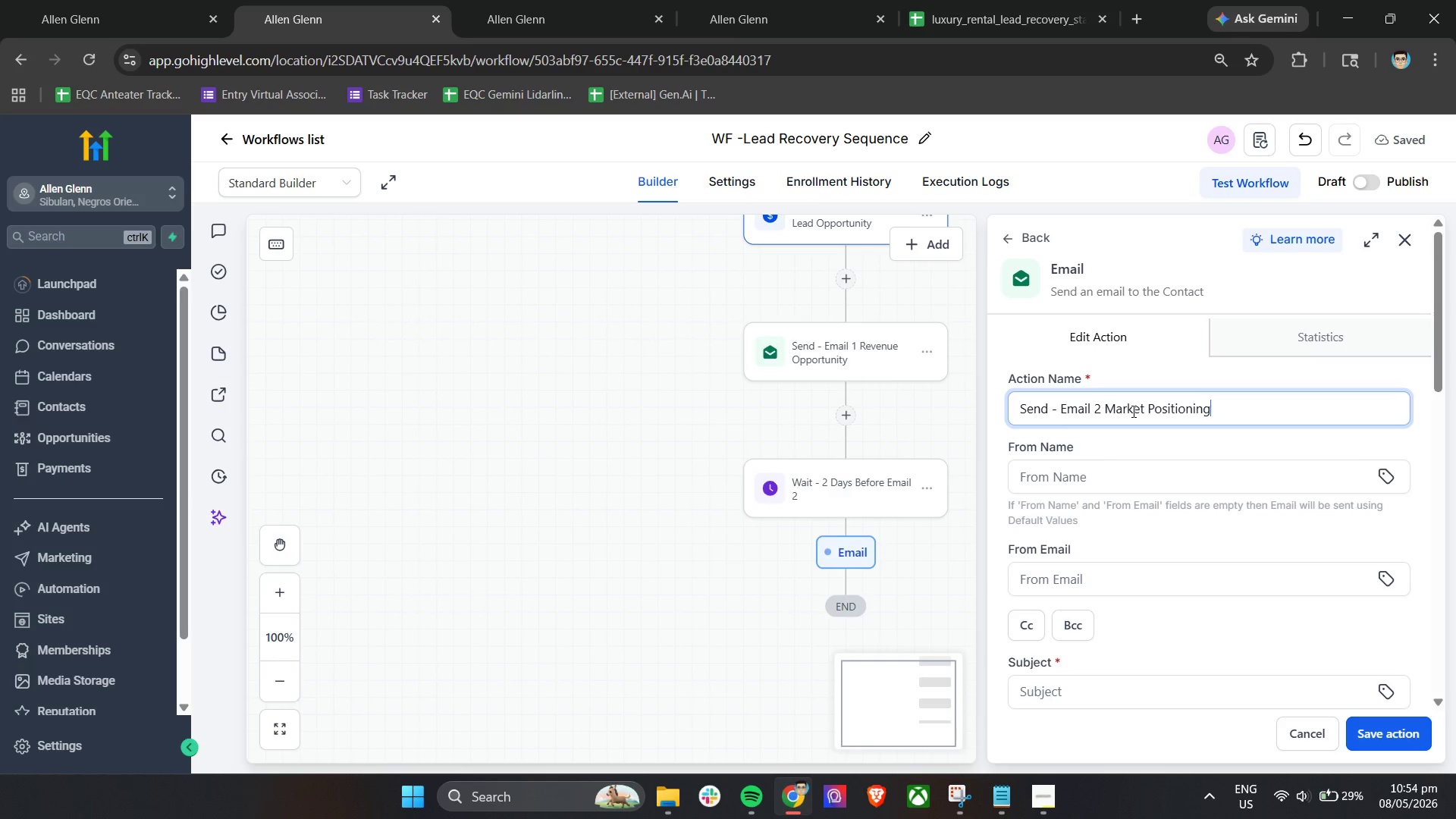 
left_click([1123, 466])
 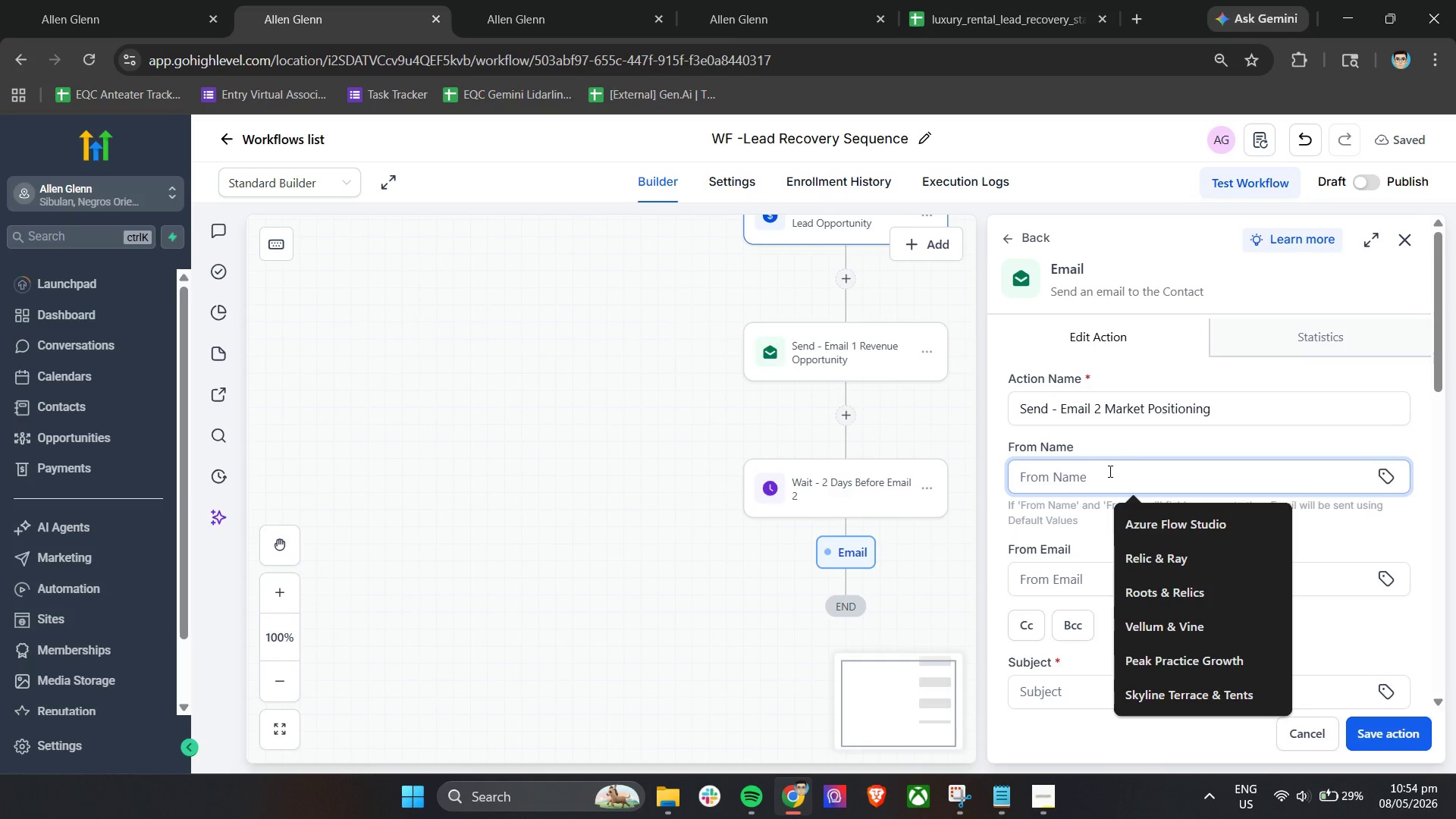 
key(A)
 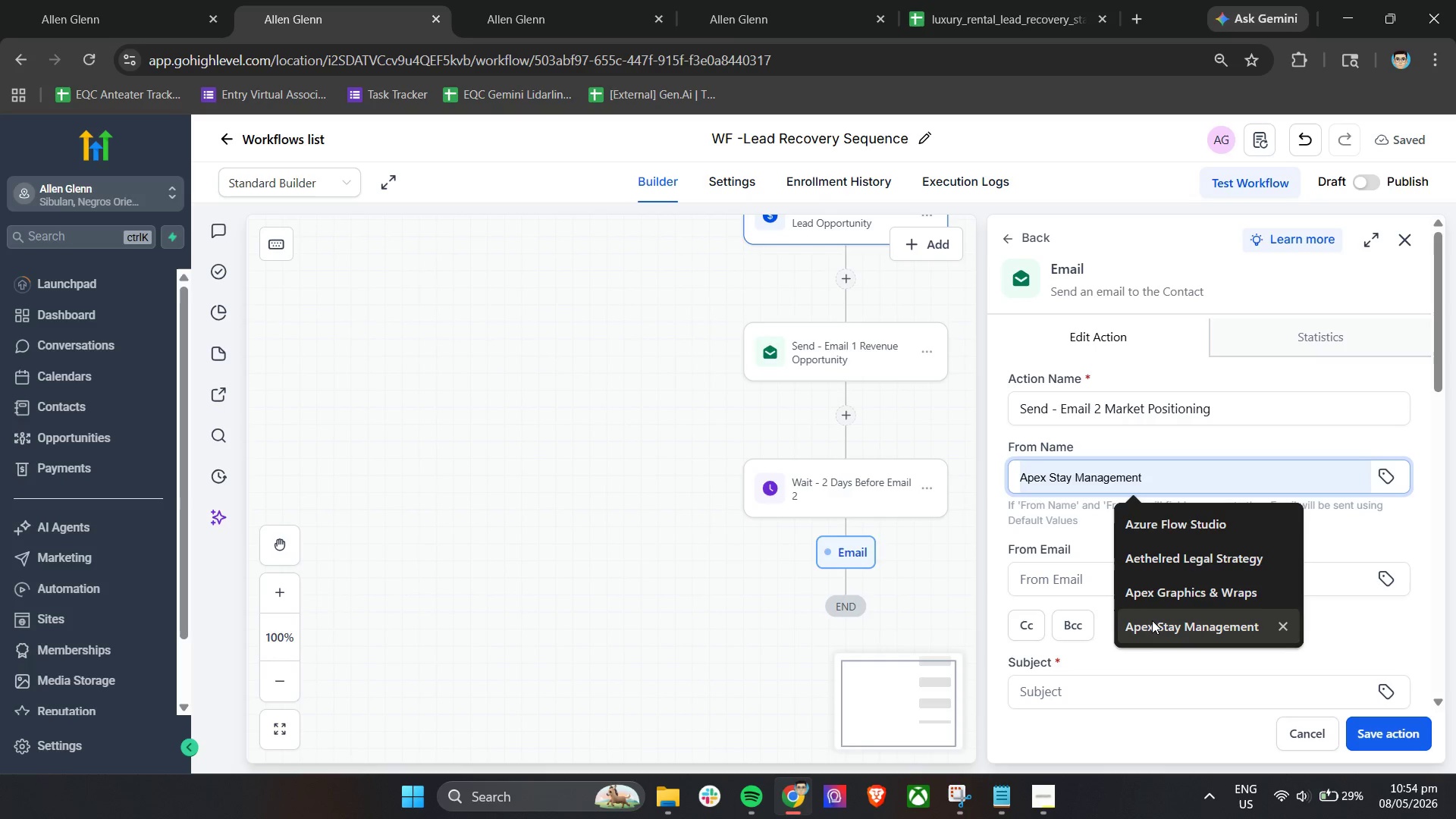 
double_click([1083, 574])
 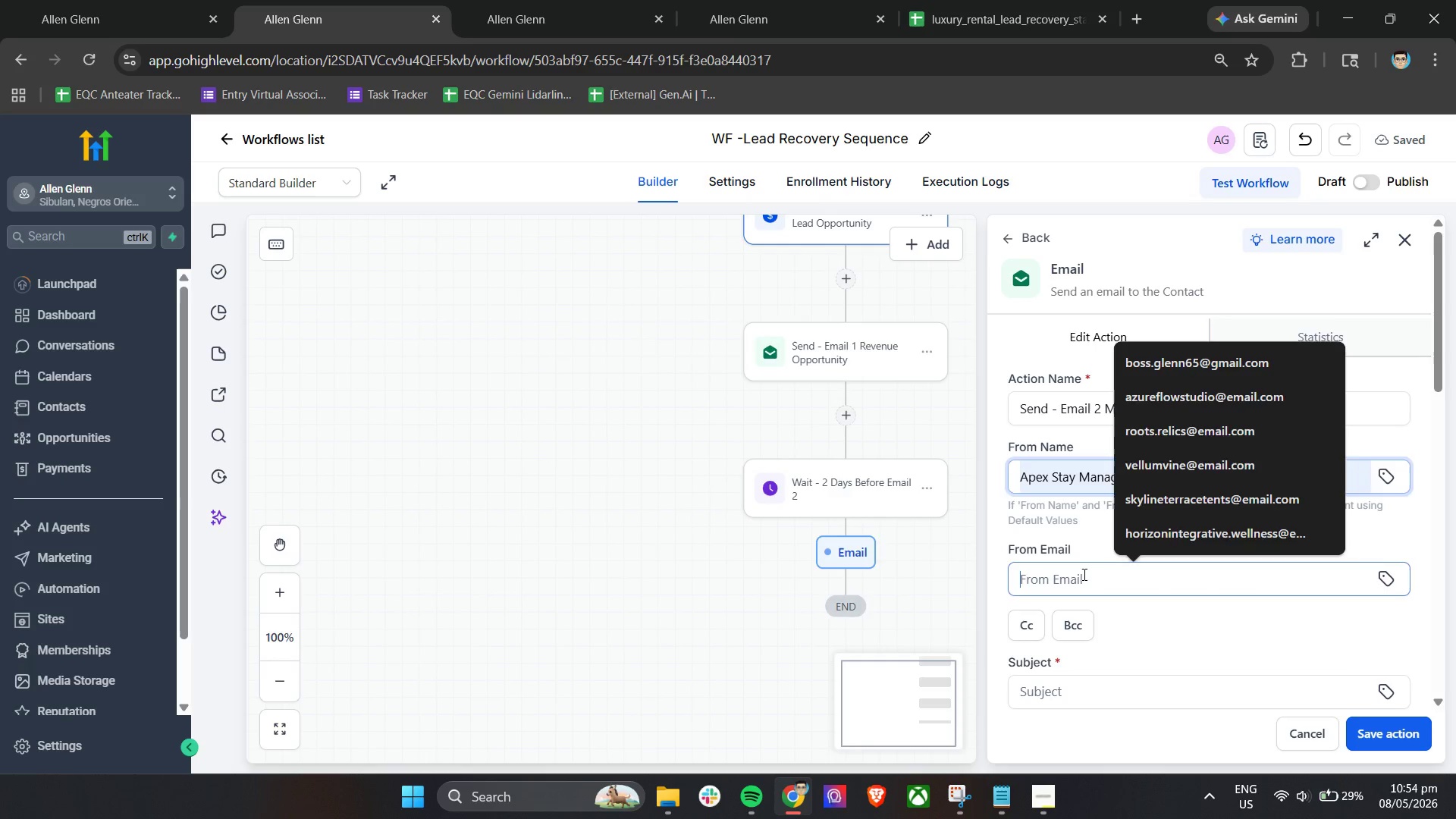 
type(ap)
 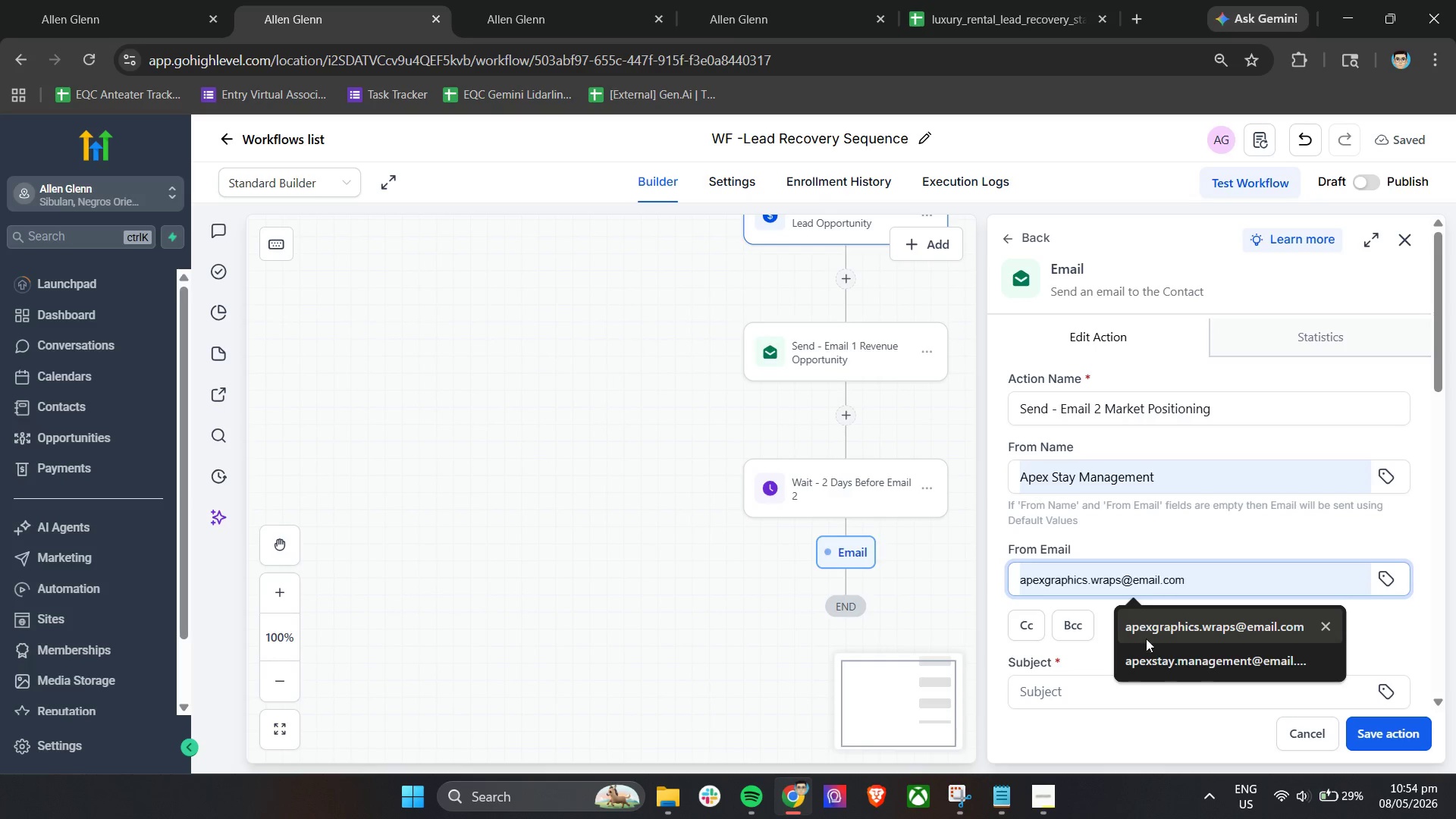 
left_click([1150, 654])
 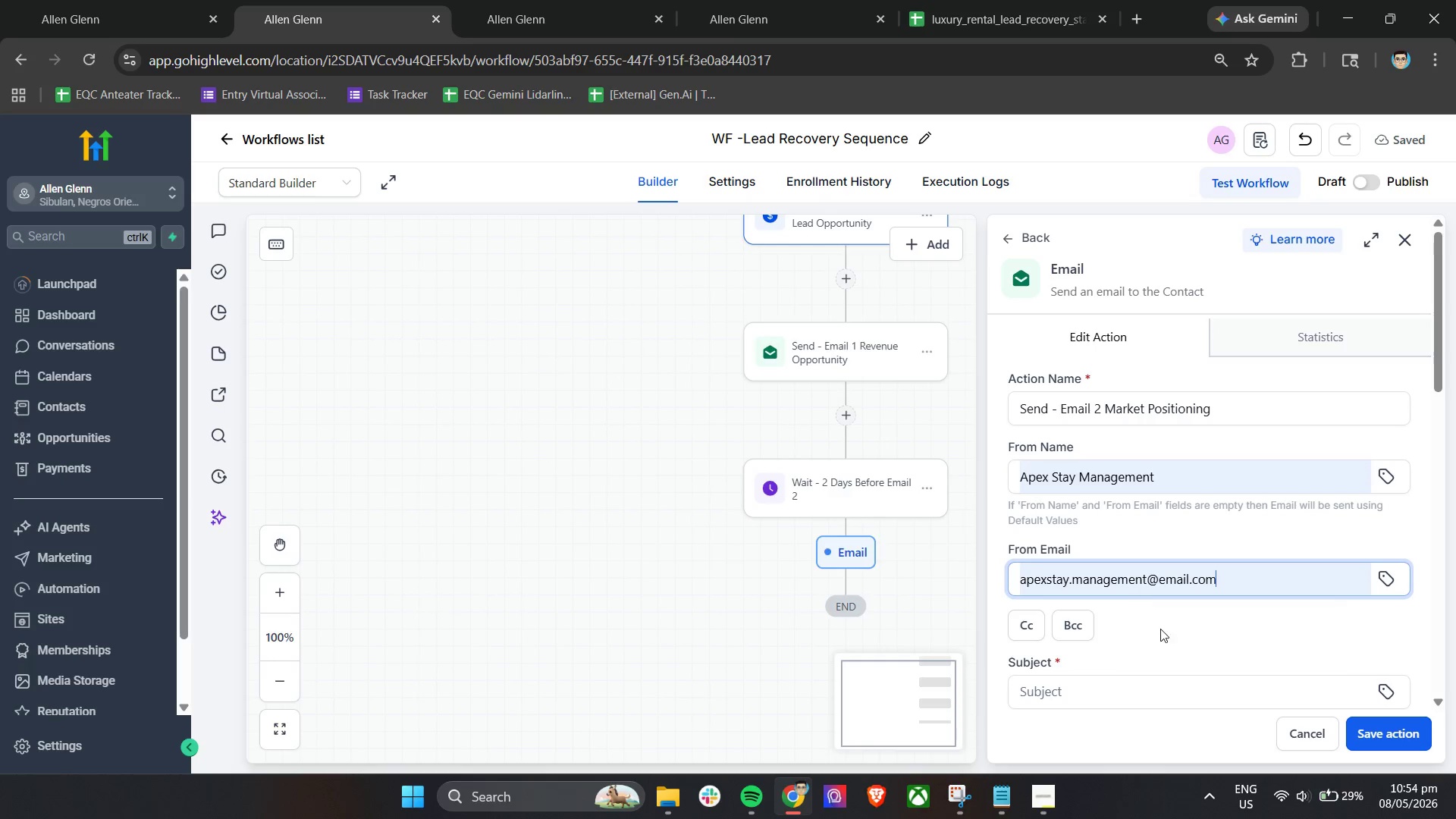 
scroll: coordinate [1161, 627], scroll_direction: down, amount: 2.0
 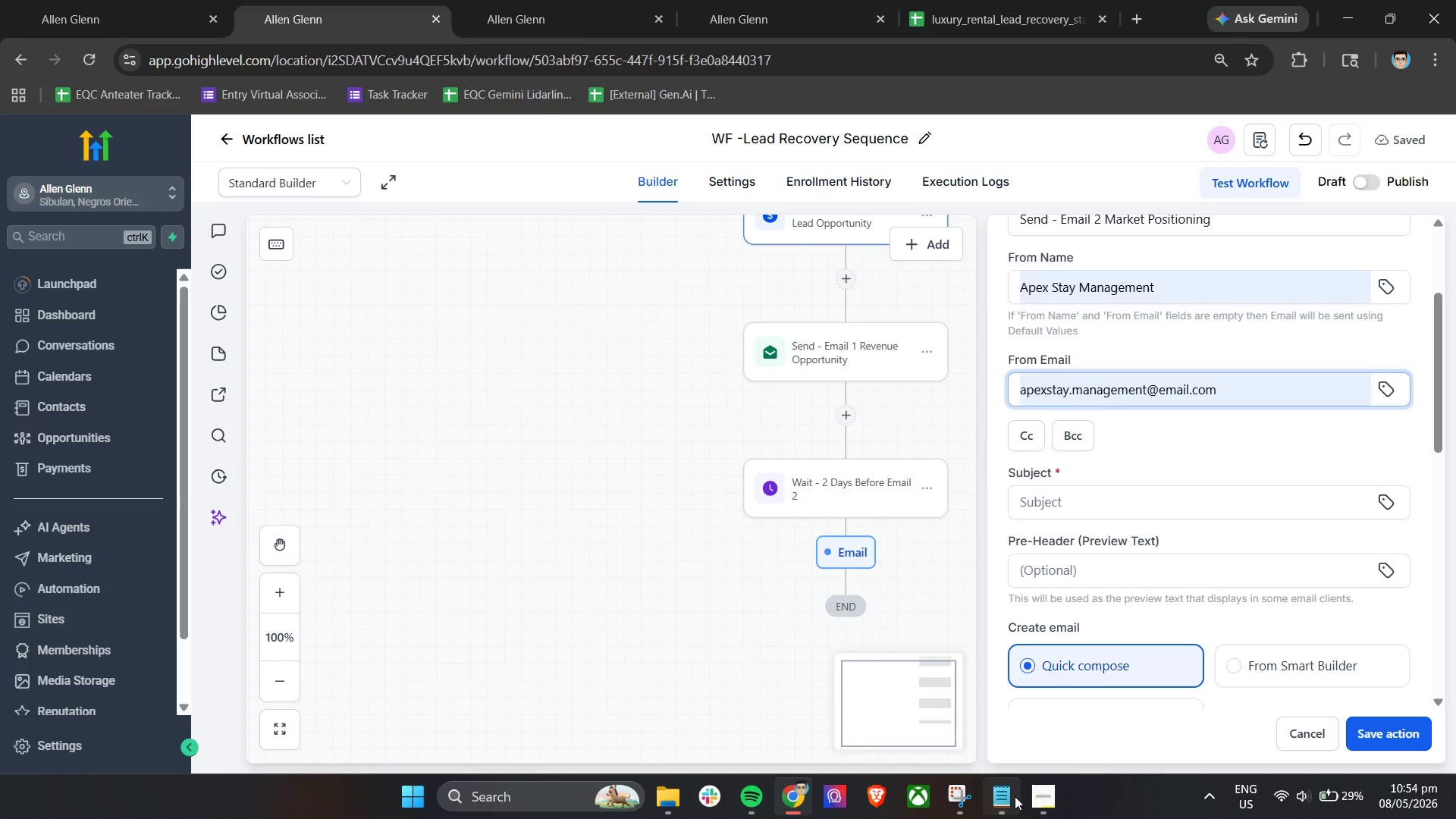 
left_click([1001, 797])
 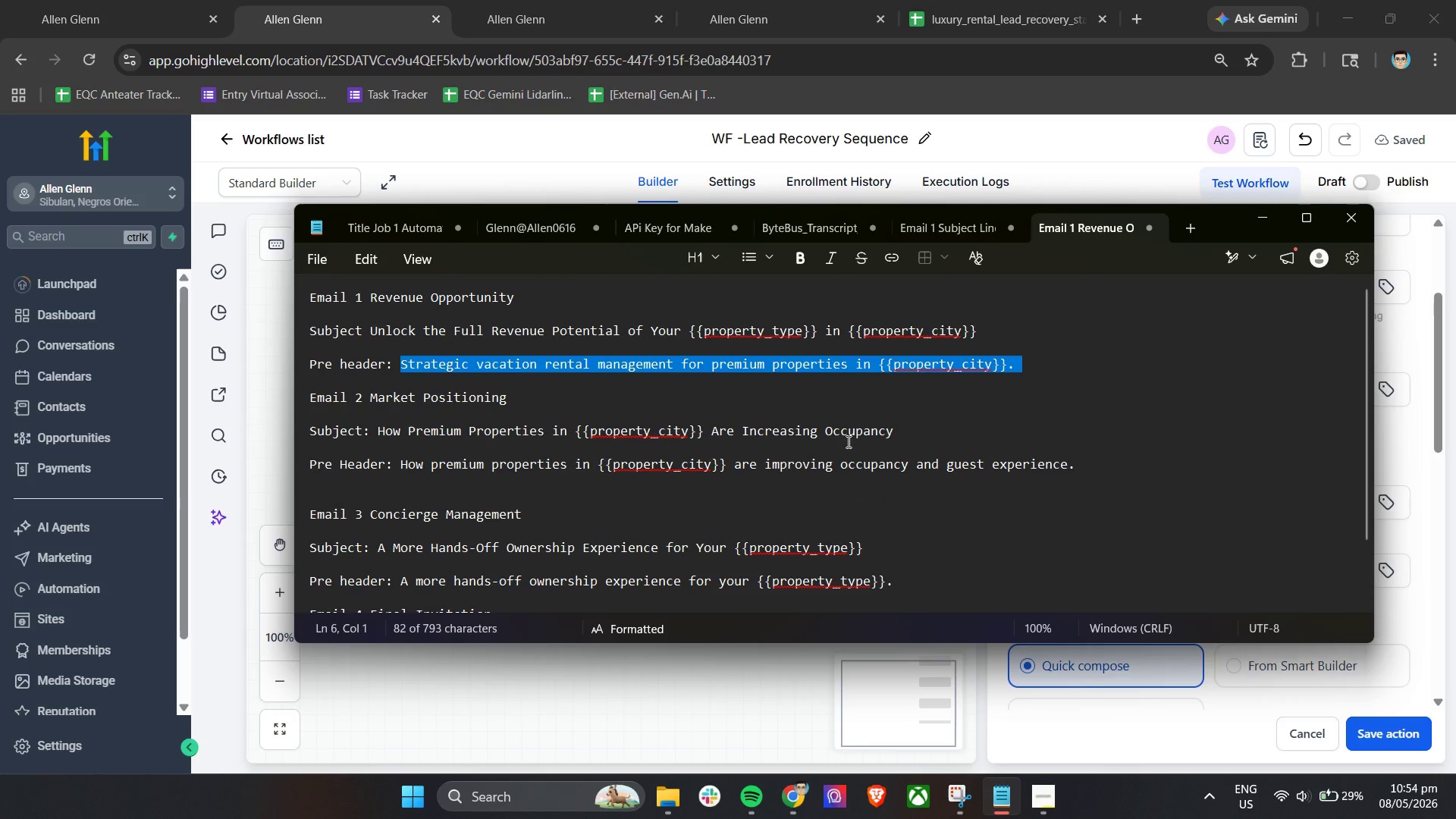 
left_click_drag(start_coordinate=[905, 434], to_coordinate=[381, 426])
 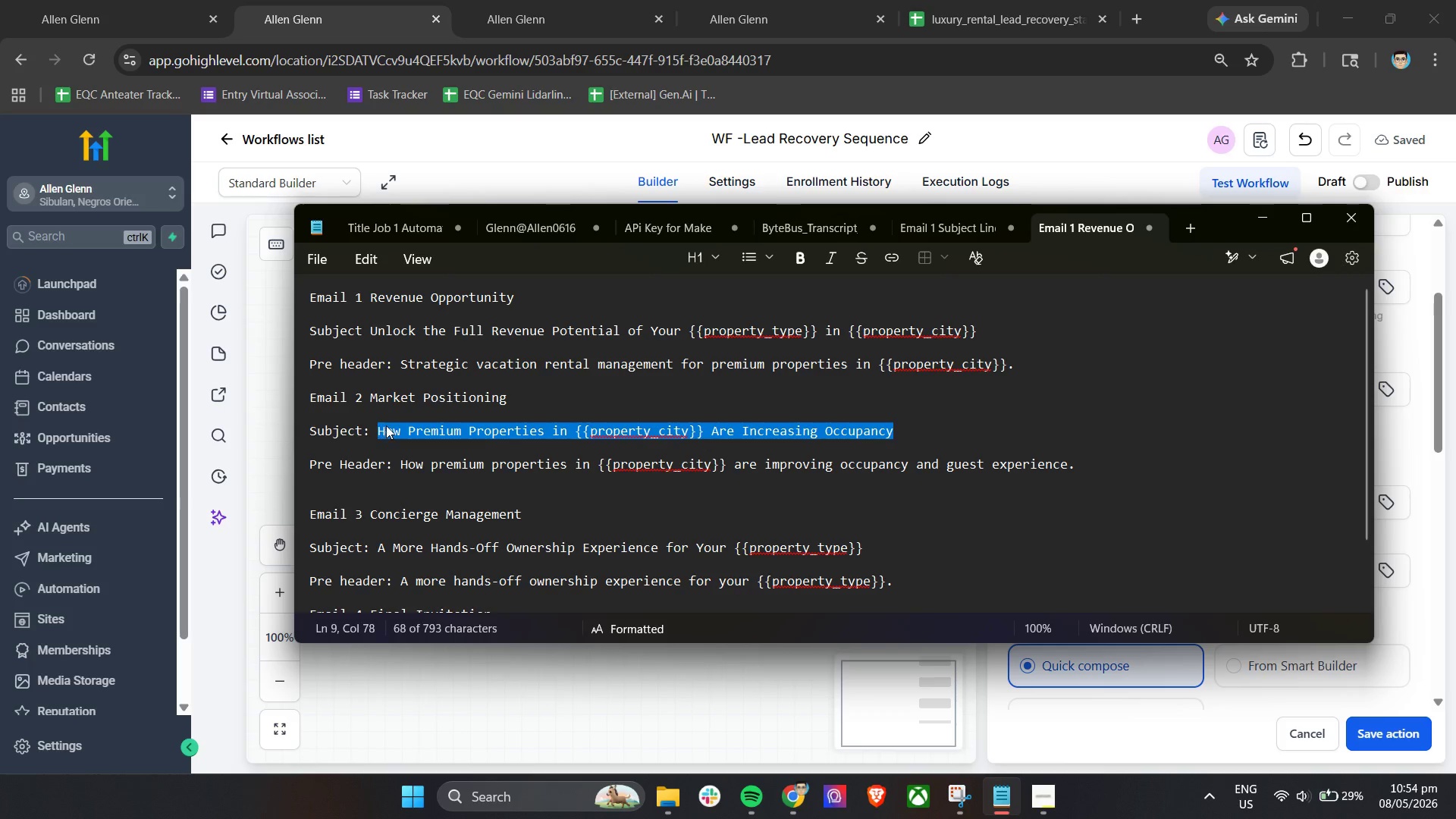 
key(Control+C)
 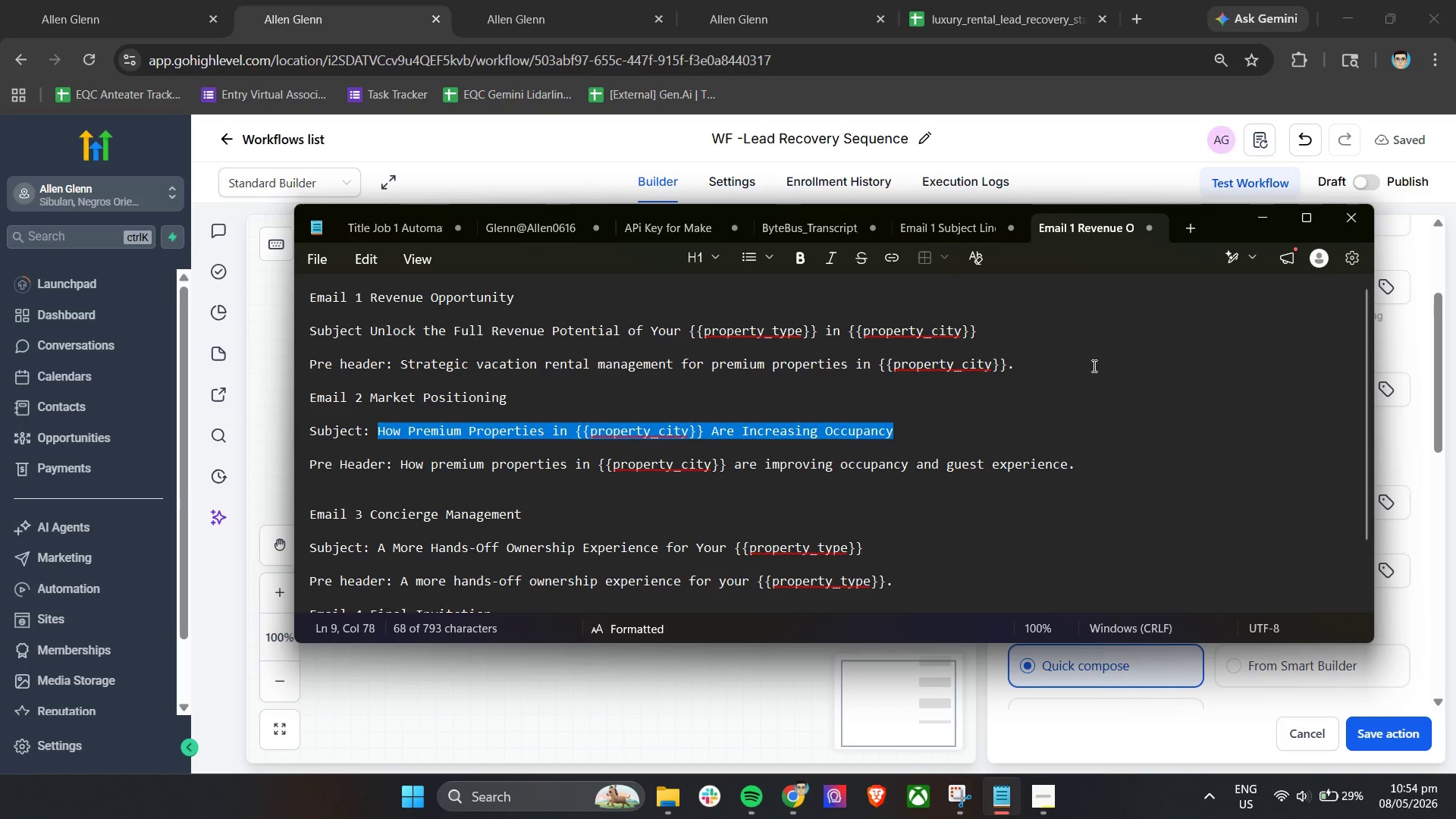 
key(Control+C)
 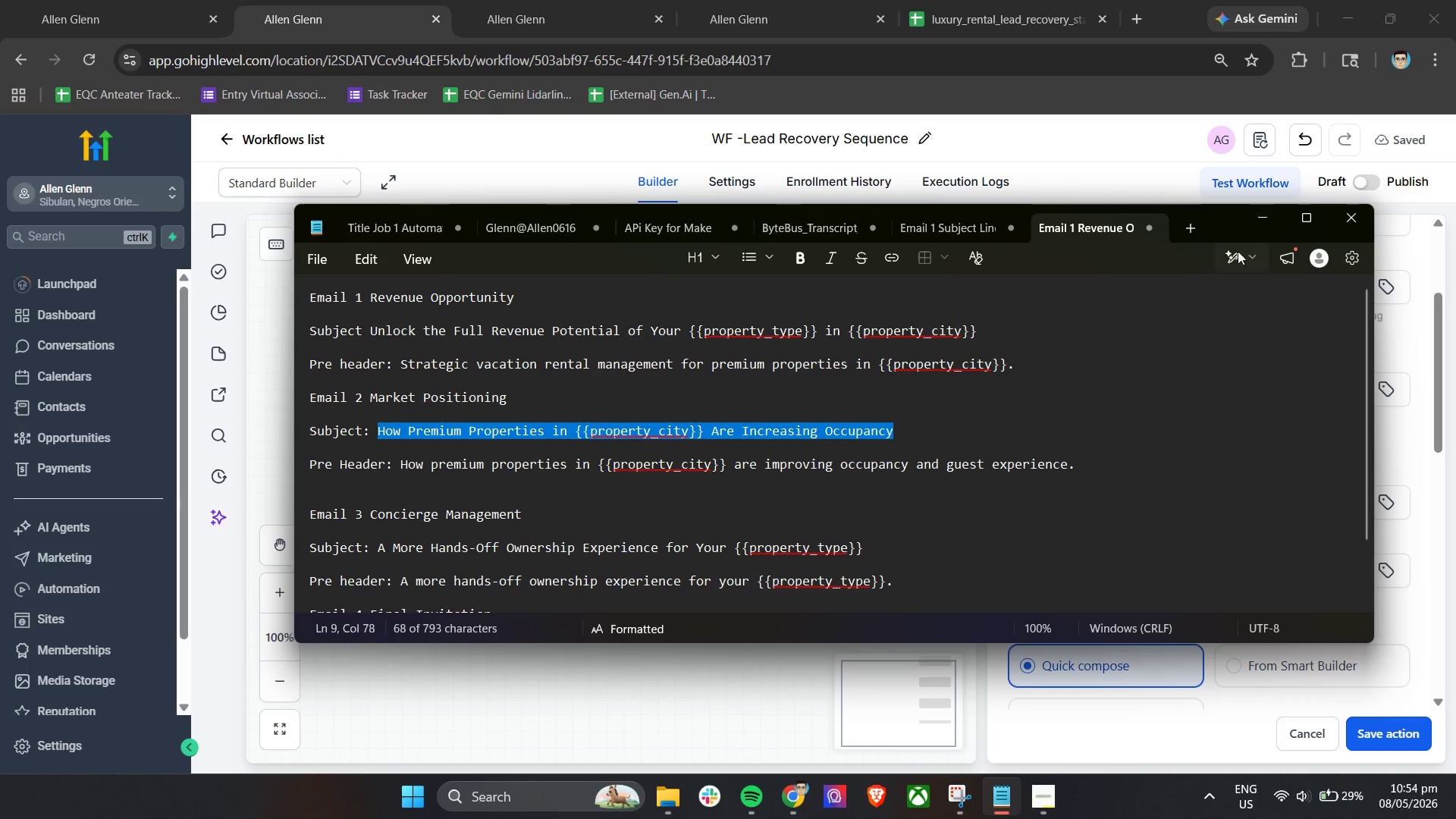 
left_click([1273, 211])
 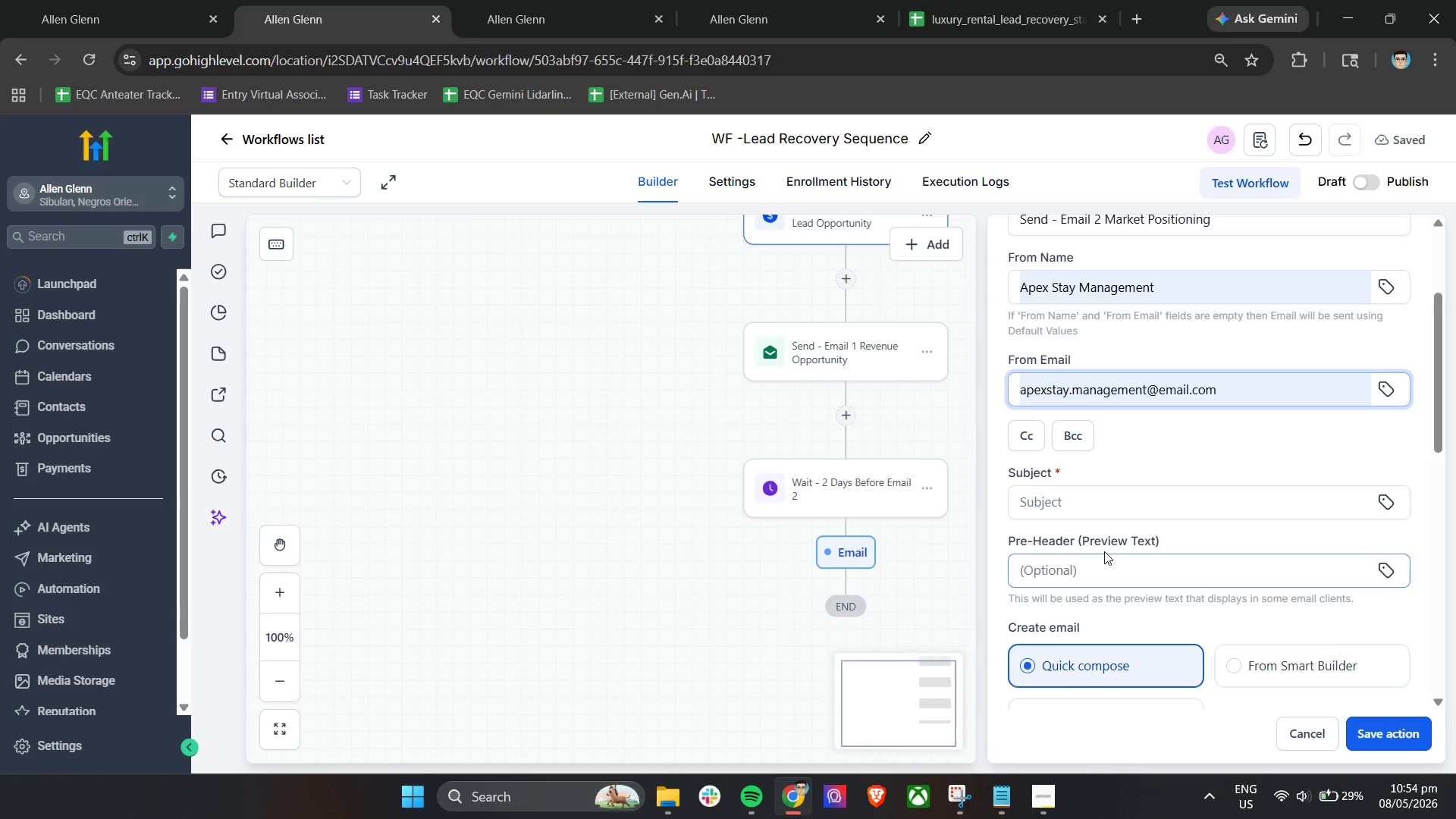 
left_click([1101, 513])
 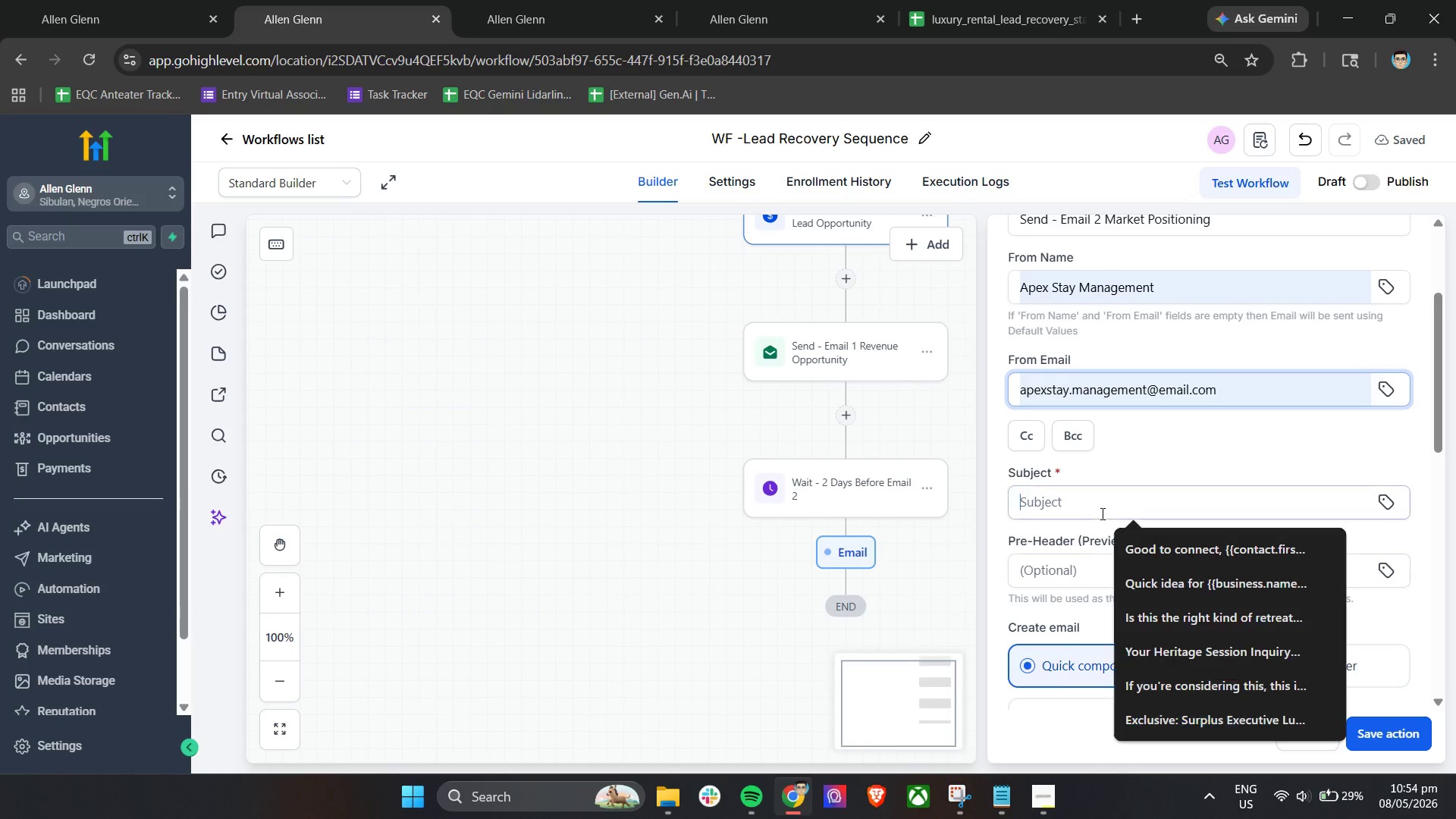 
key(Control+V)
 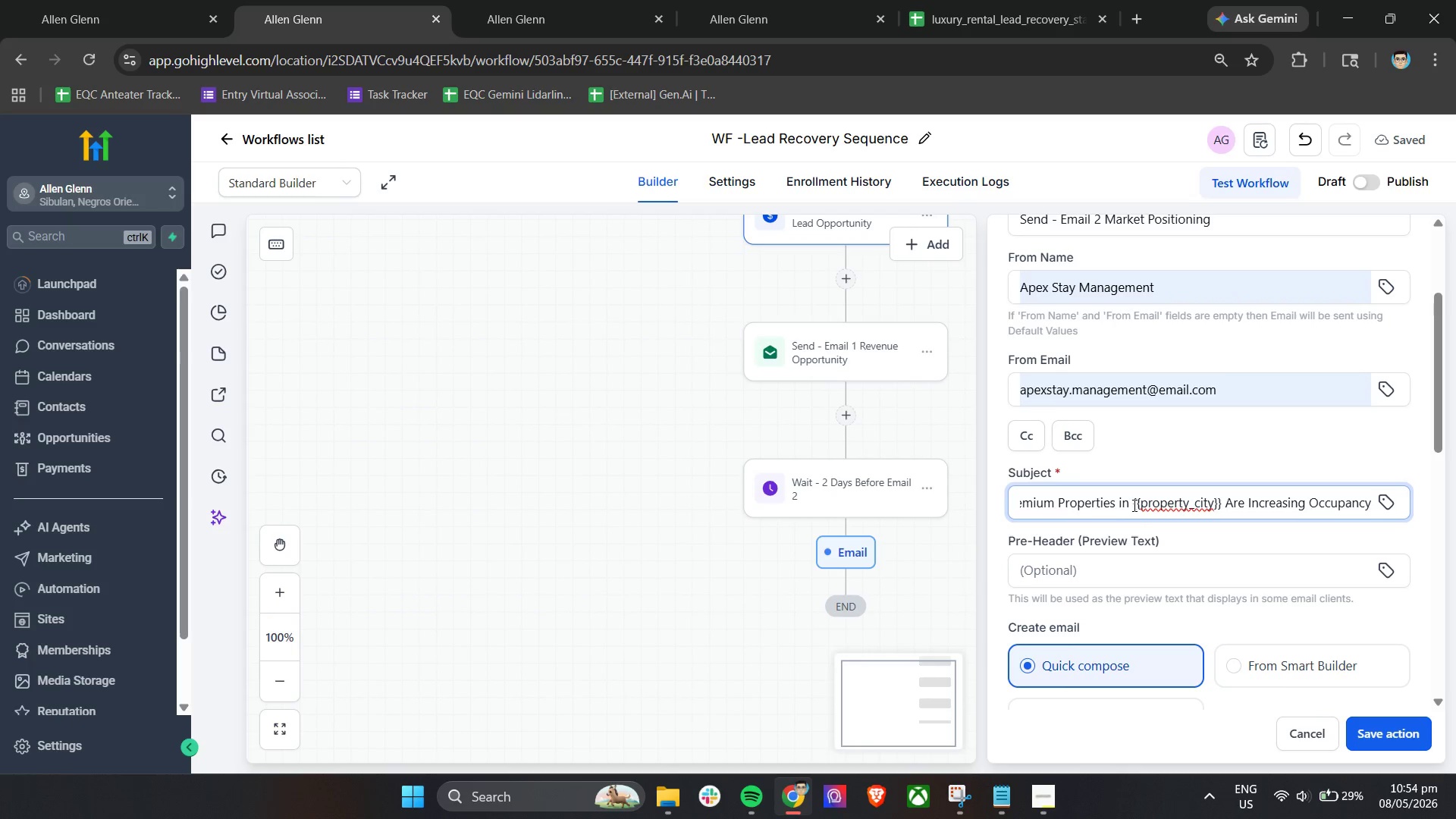 
left_click_drag(start_coordinate=[1133, 505], to_coordinate=[1224, 501])
 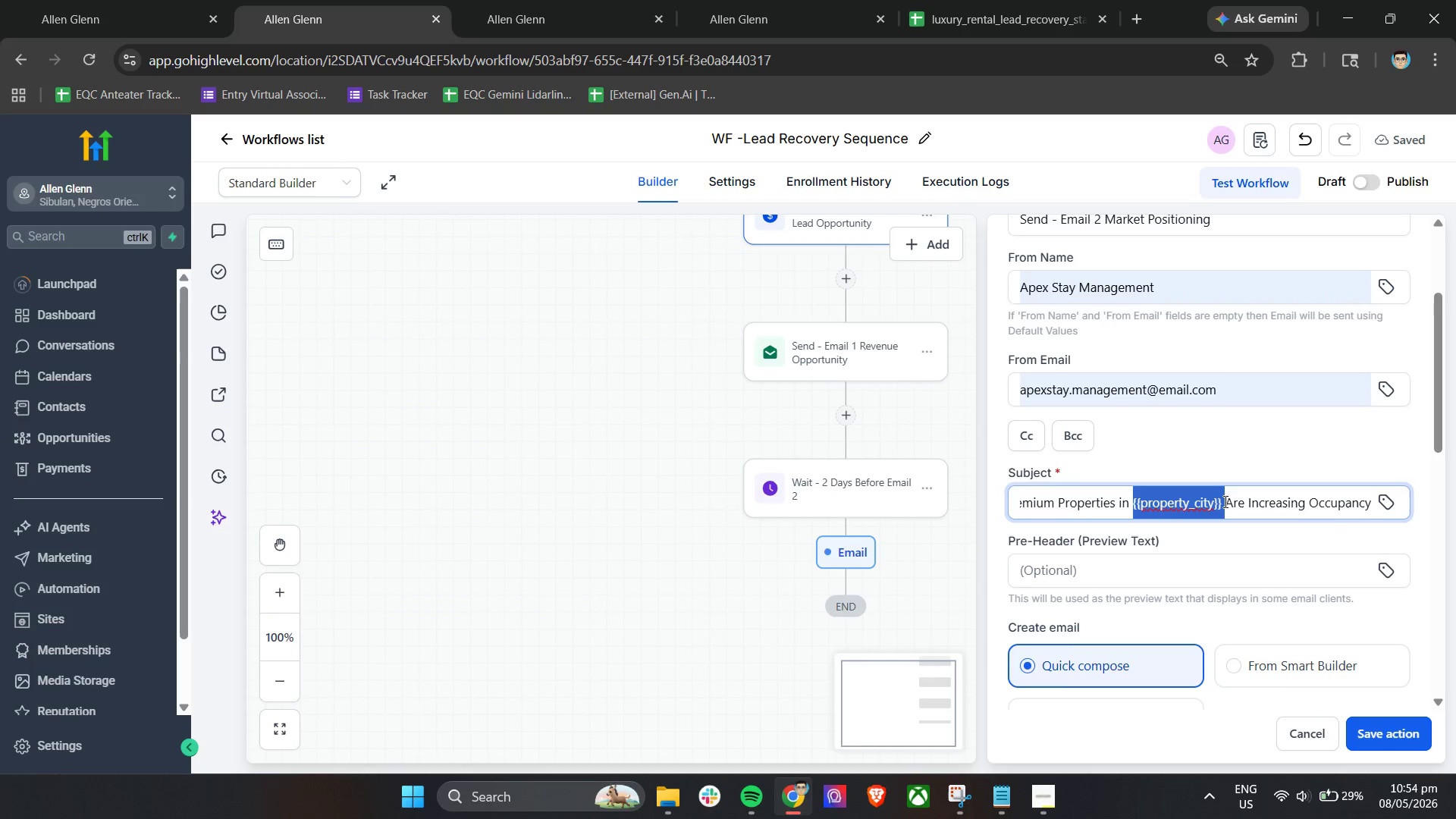 
left_click_drag(start_coordinate=[1224, 501], to_coordinate=[1220, 502])
 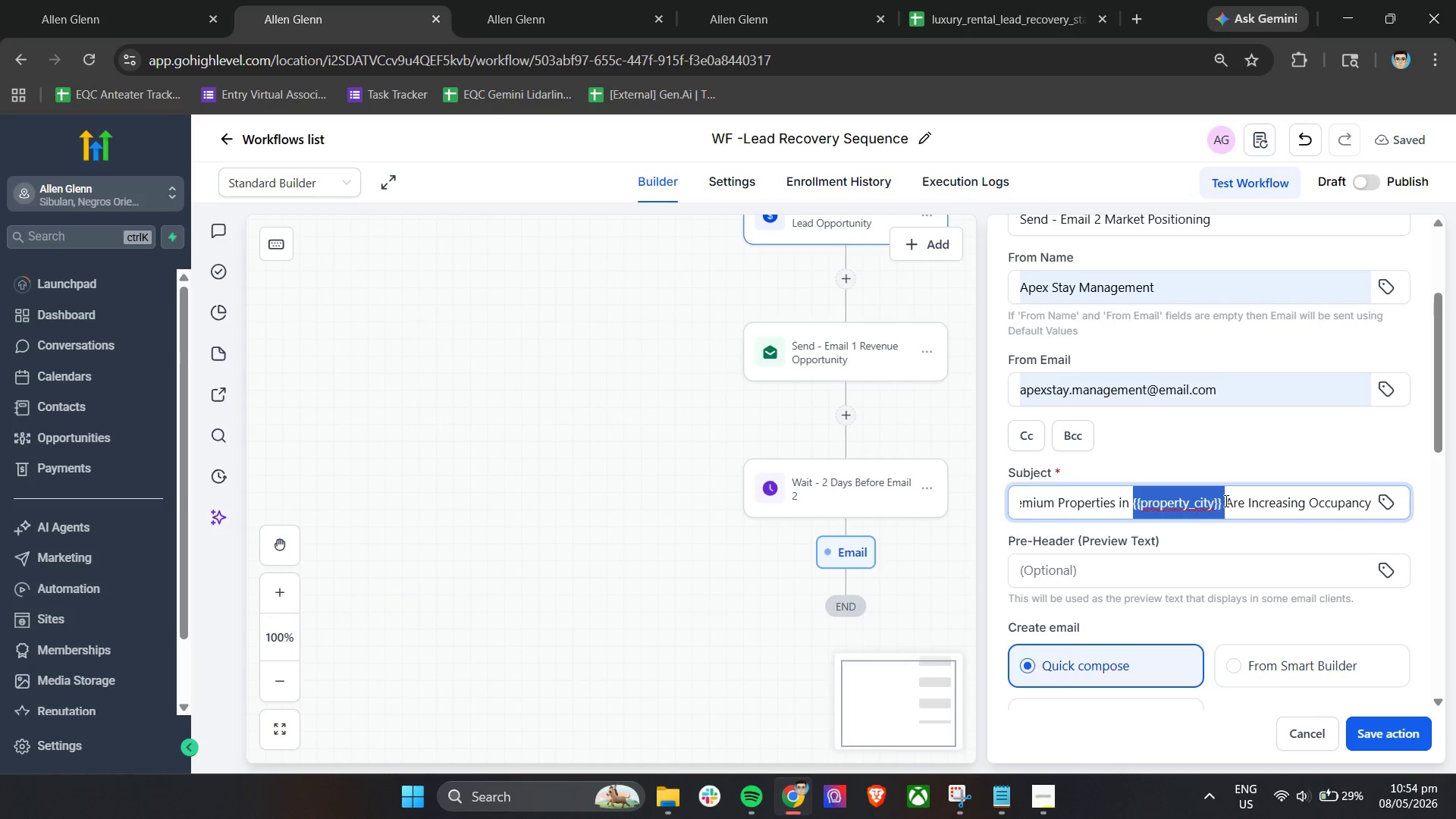 
left_click([1225, 500])
 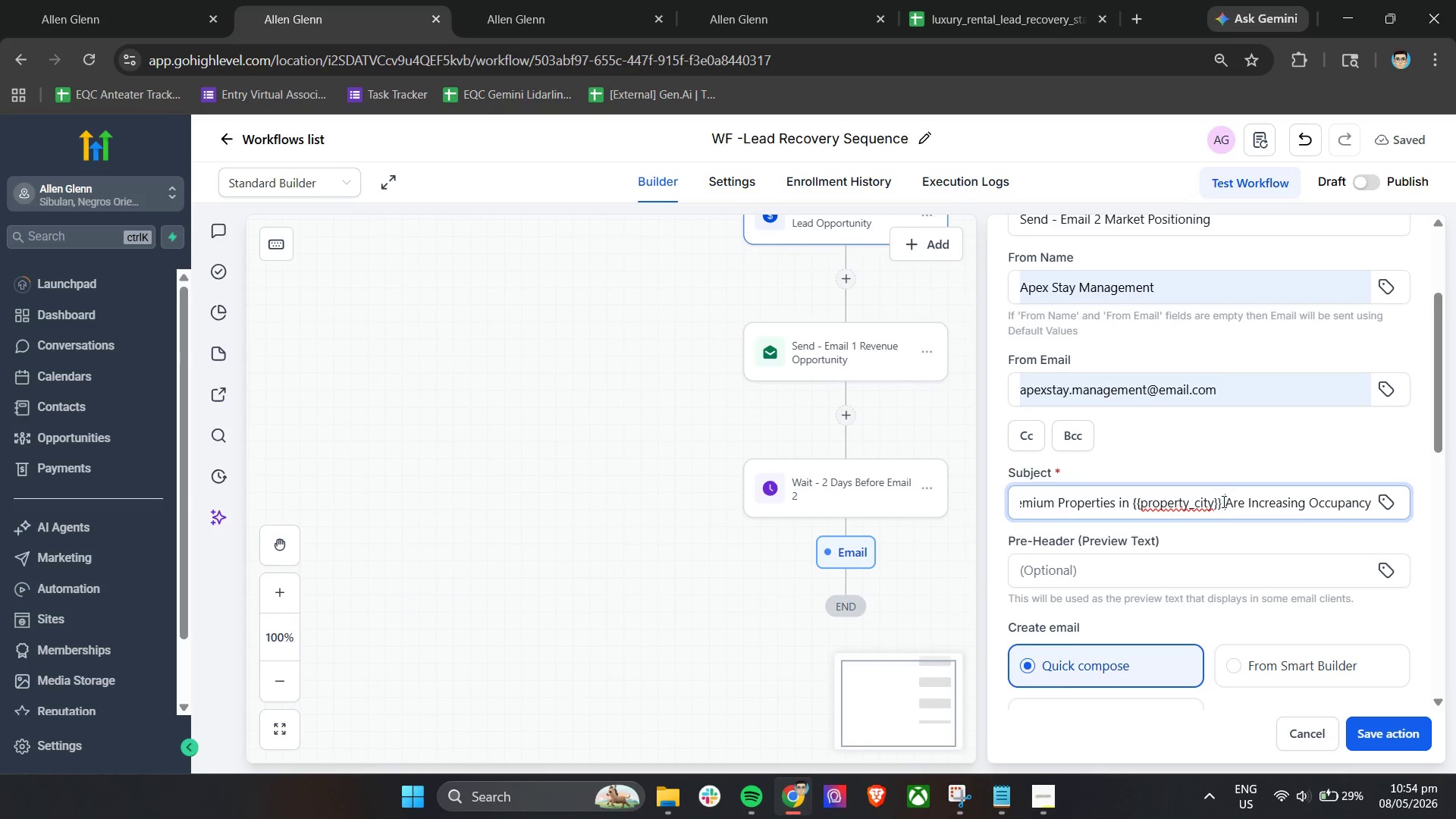 
left_click_drag(start_coordinate=[1221, 503], to_coordinate=[1132, 505])
 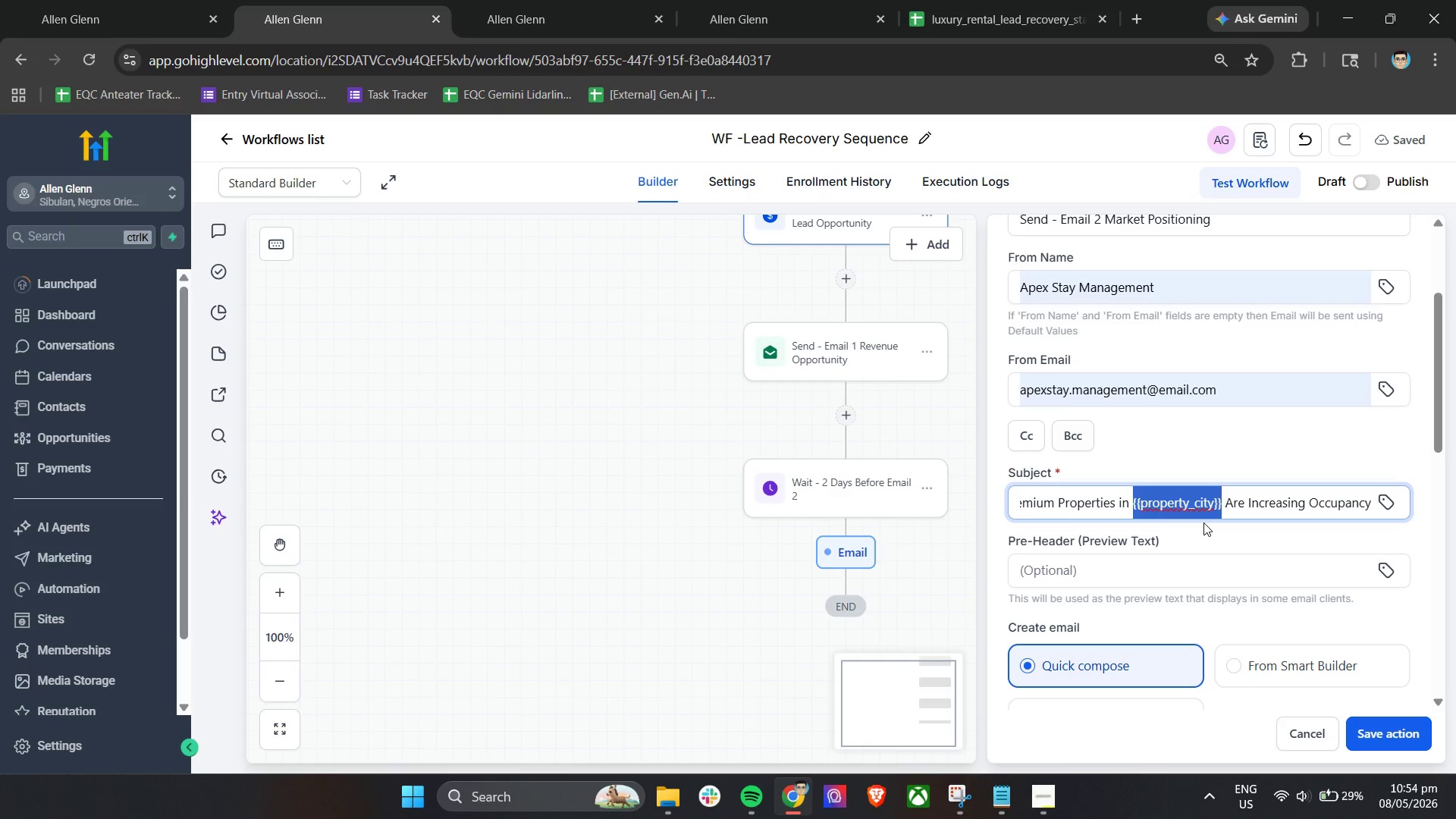 
key(Backspace)
 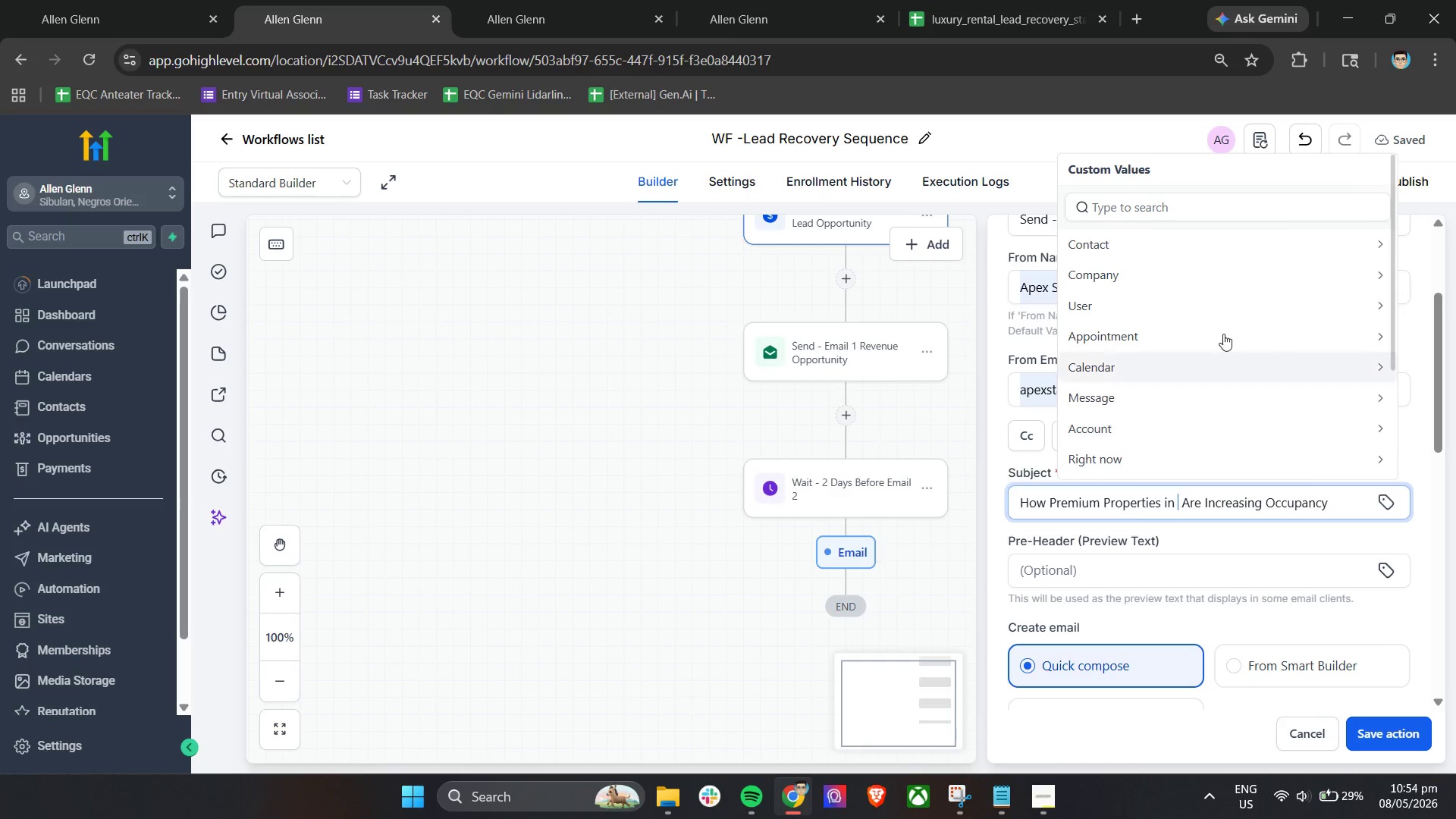 
left_click([1163, 215])
 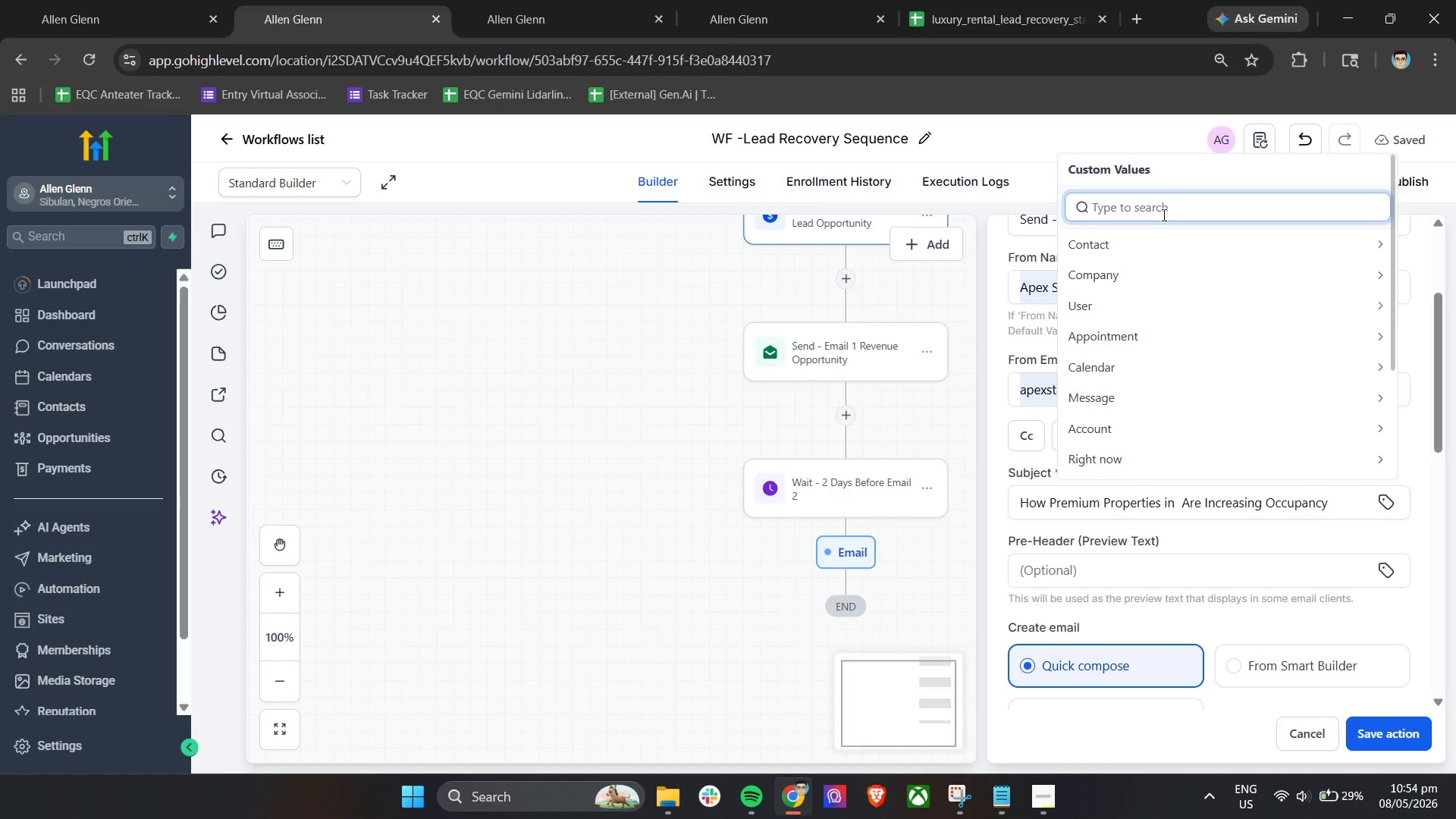 
type(prop)
 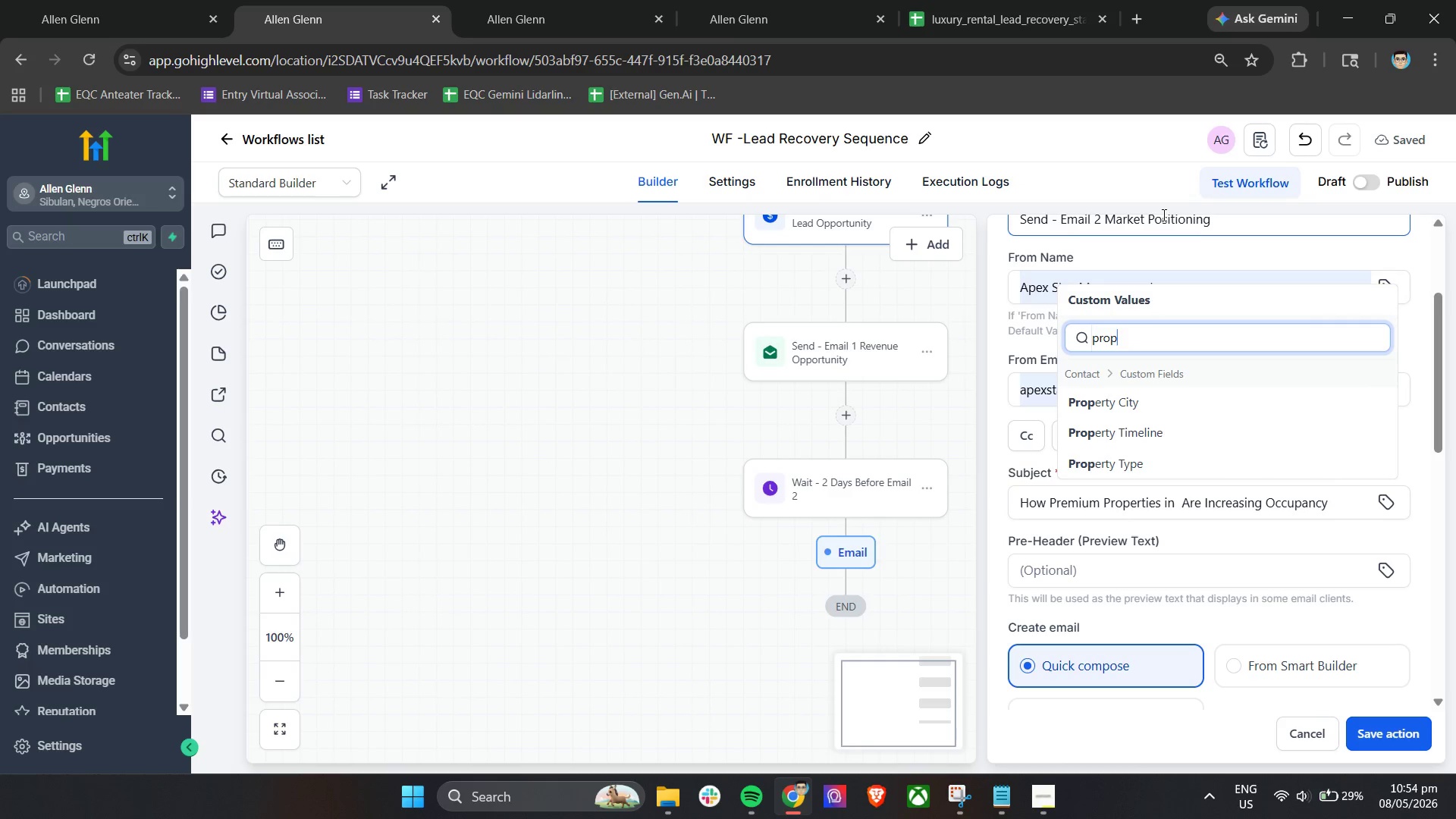 
left_click([1163, 401])
 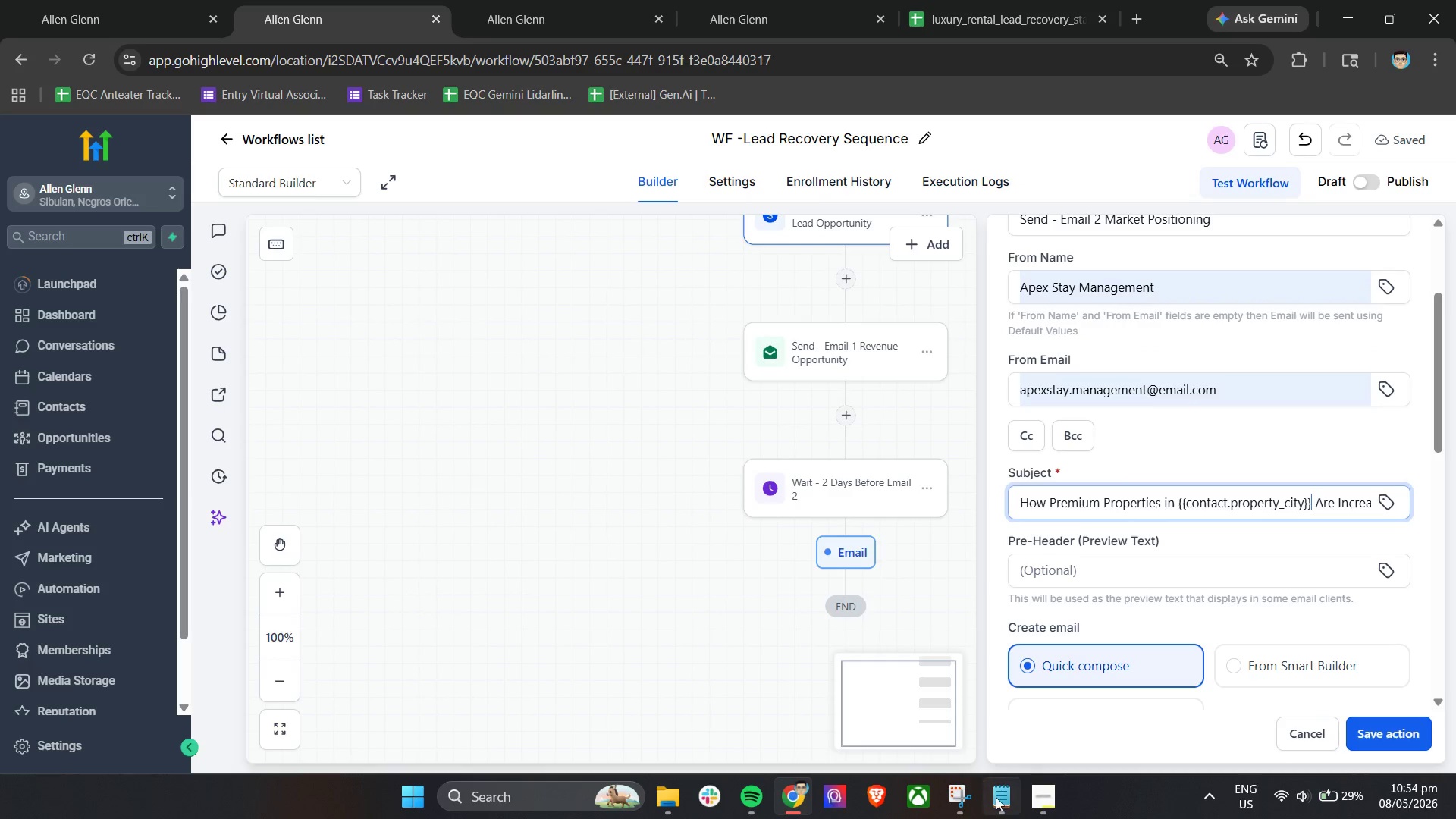 
left_click([1044, 799])
 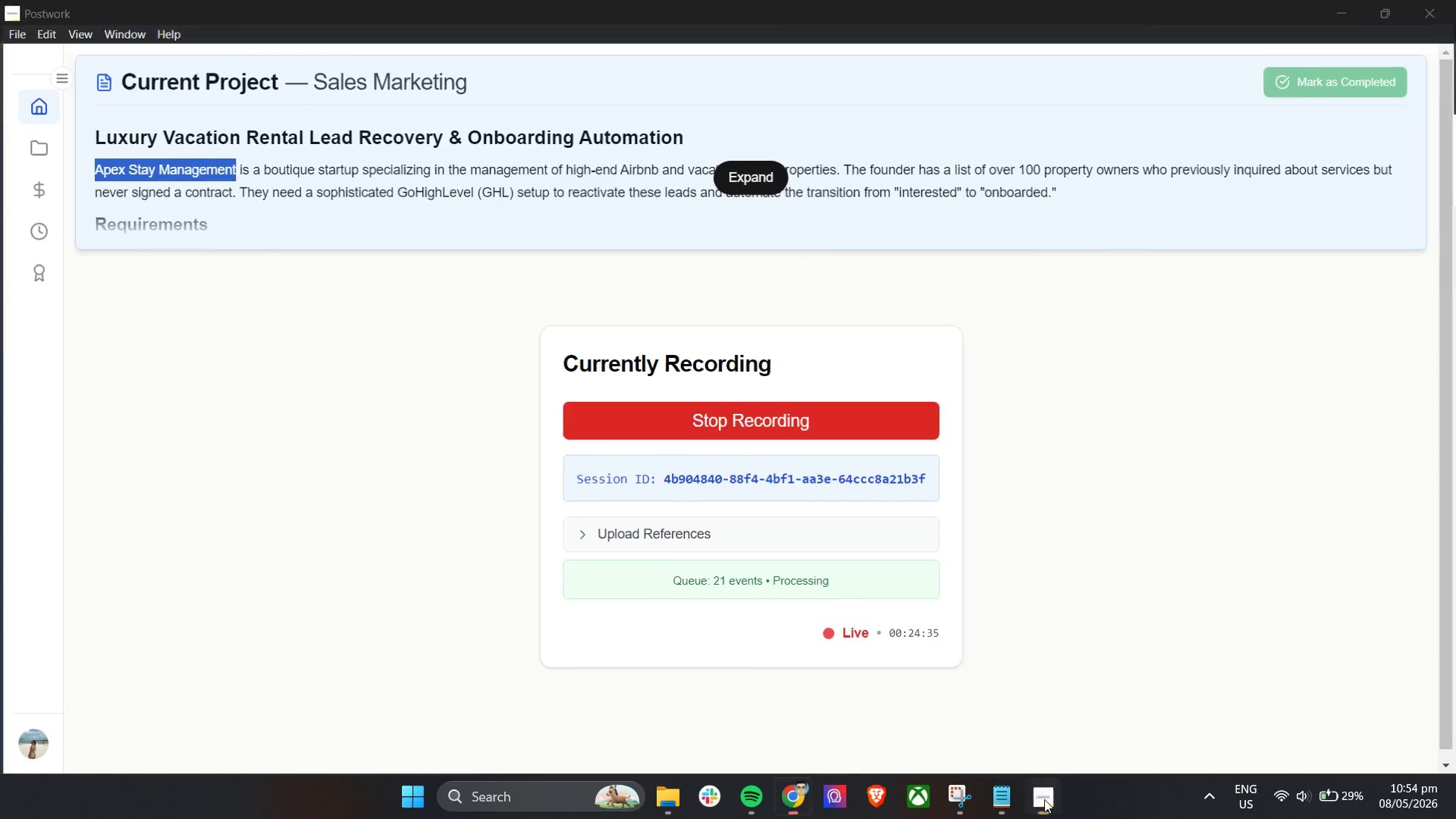 
double_click([1044, 799])